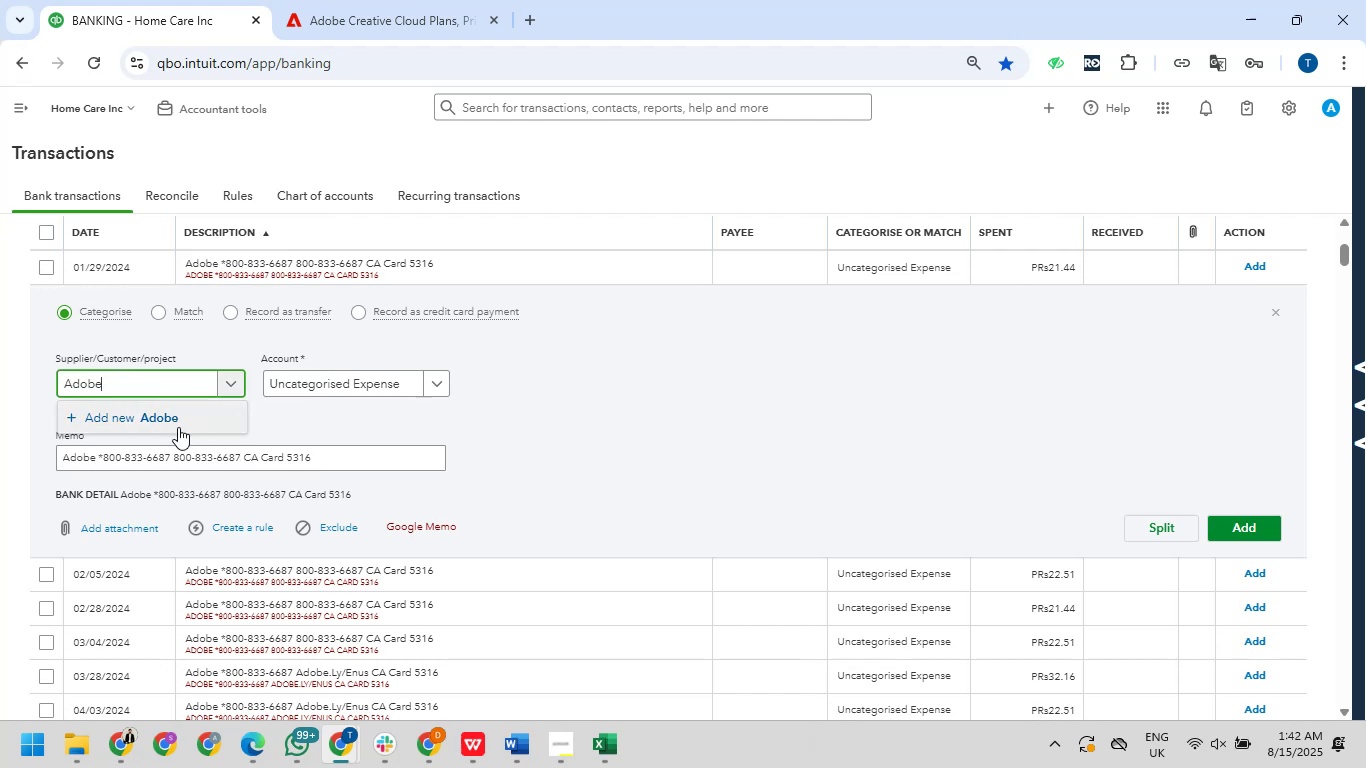 
left_click([173, 417])
 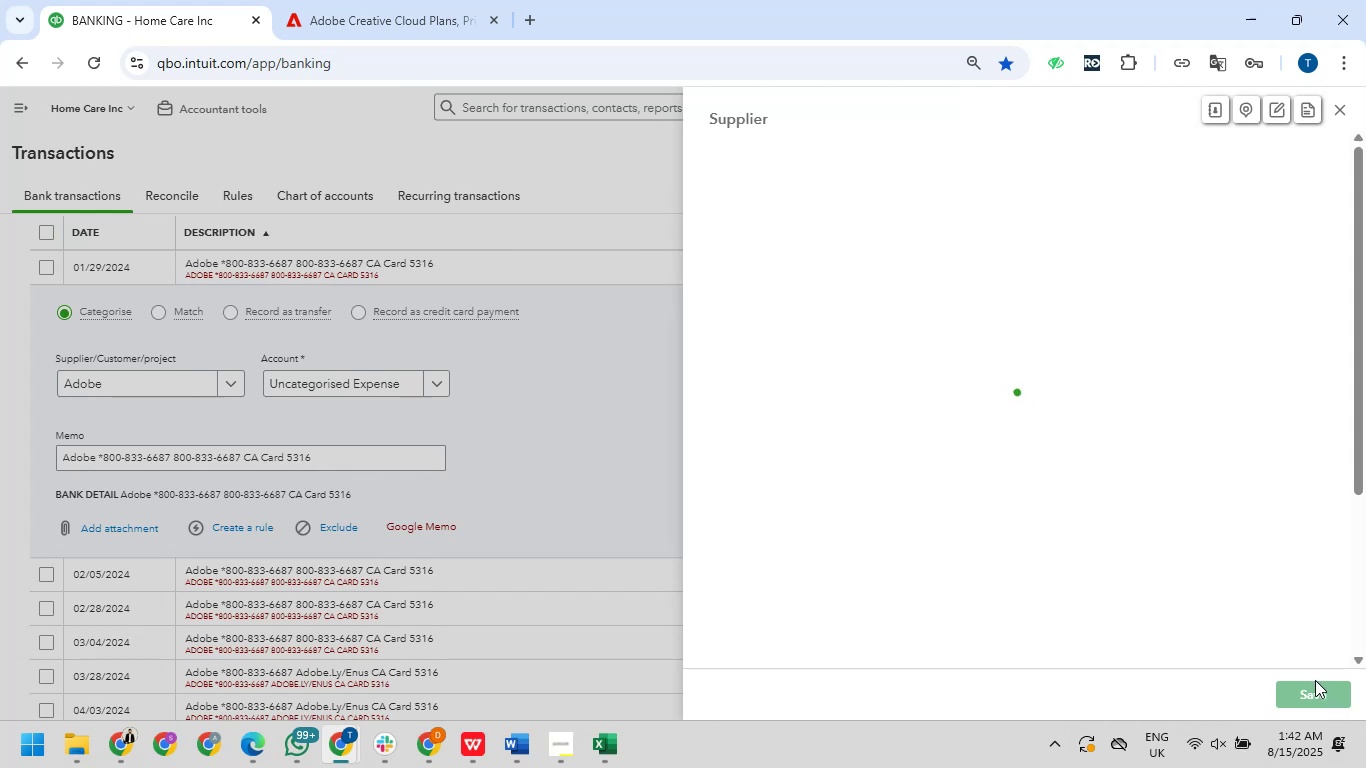 
left_click([1310, 691])
 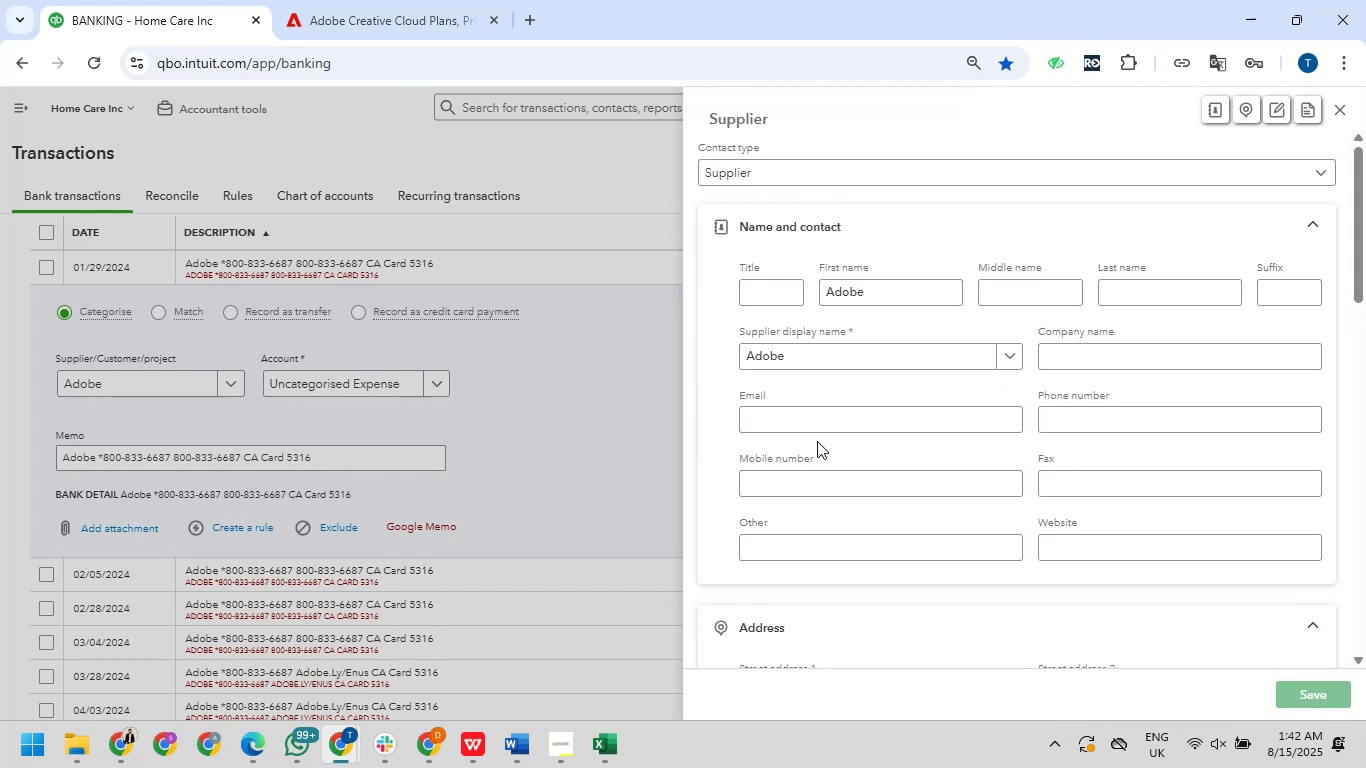 
wait(9.09)
 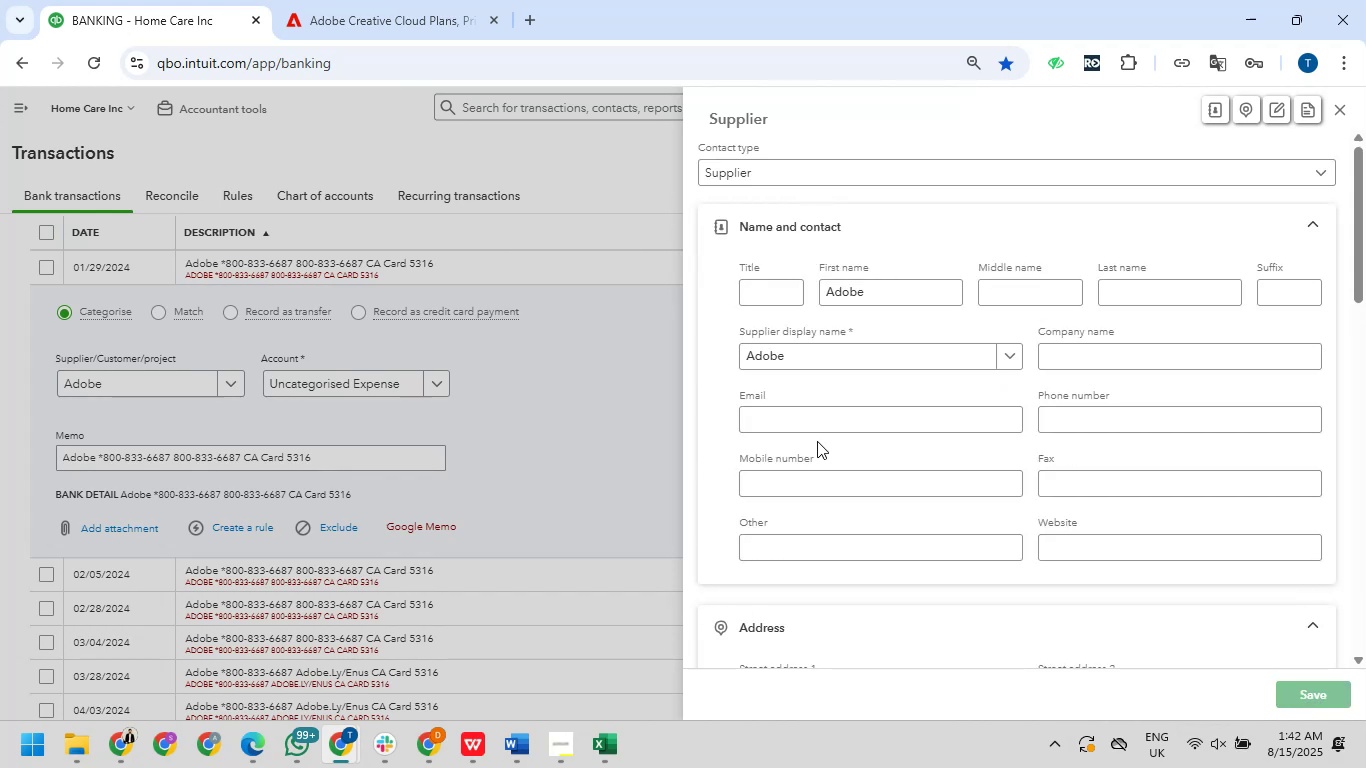 
left_click([379, 388])
 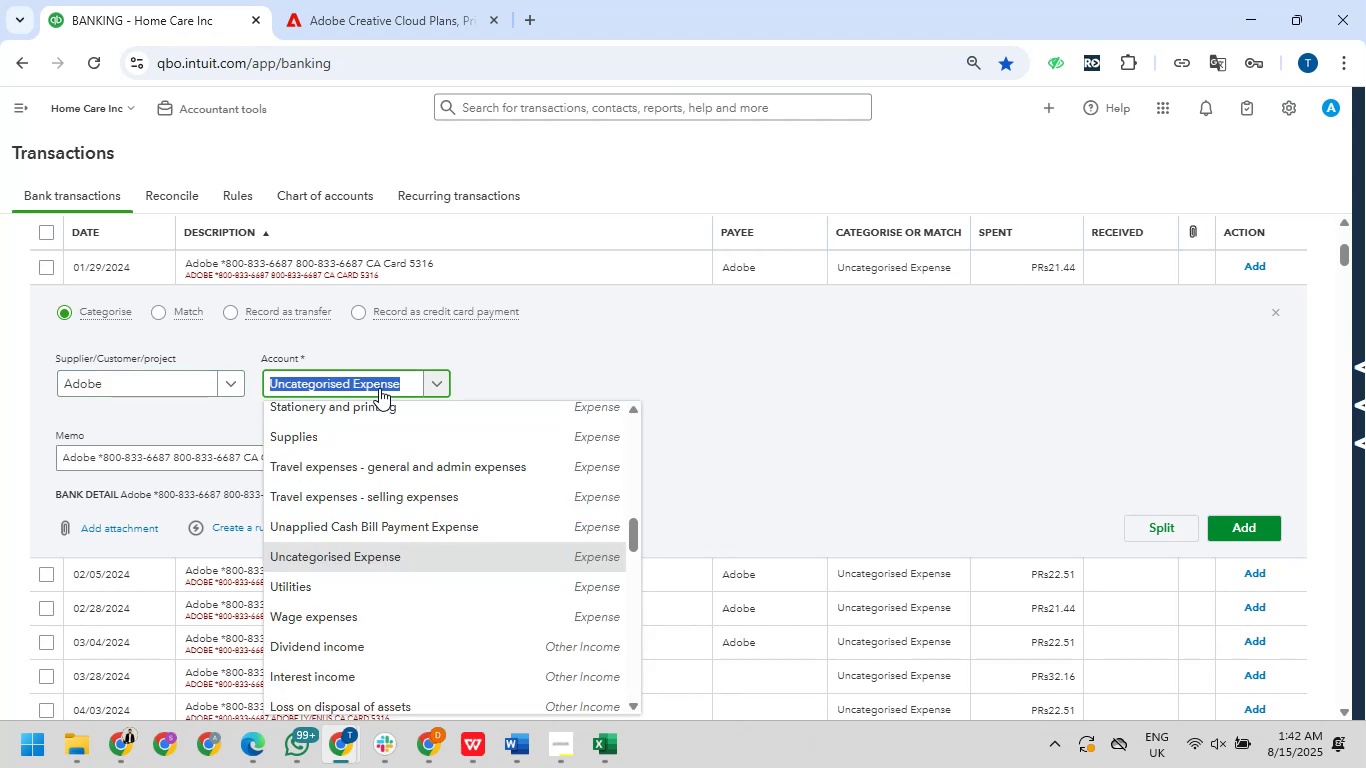 
type(dues)
 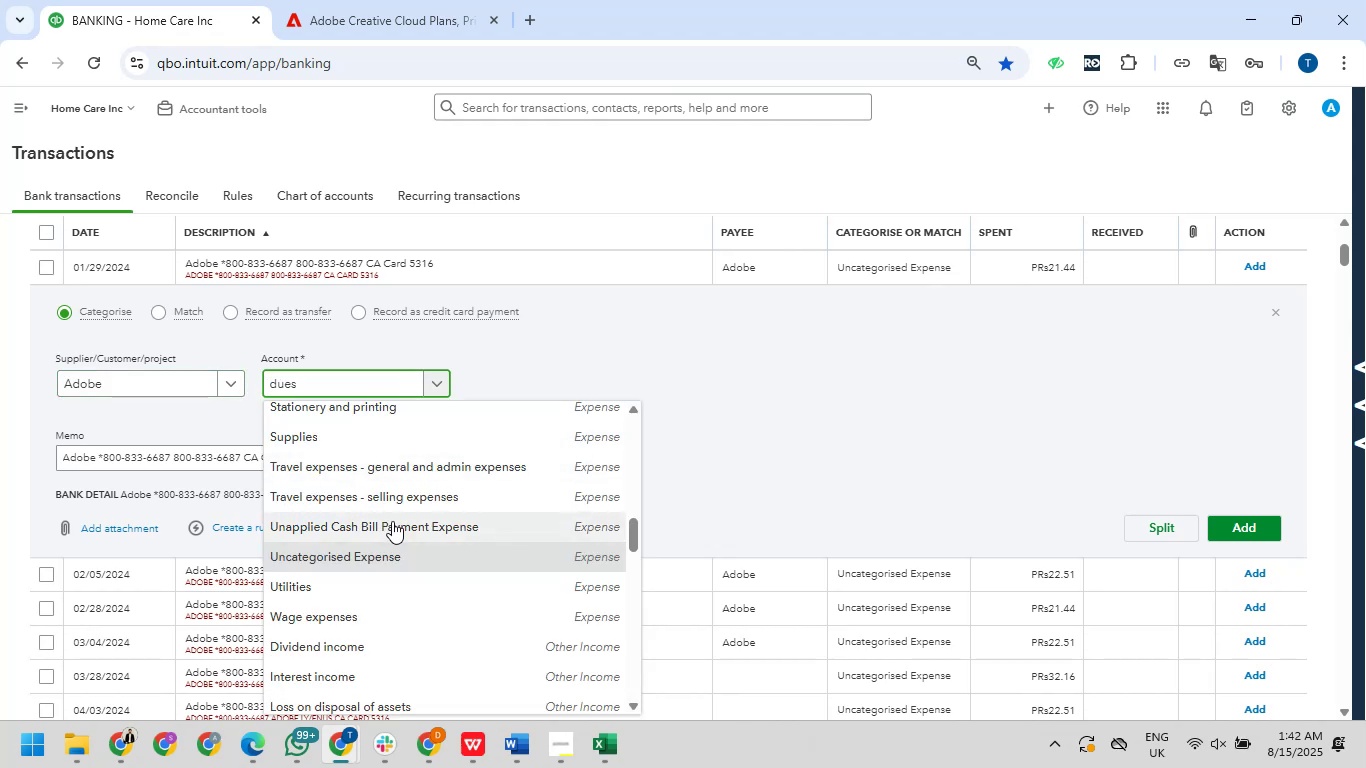 
scroll: coordinate [396, 520], scroll_direction: down, amount: 3.0
 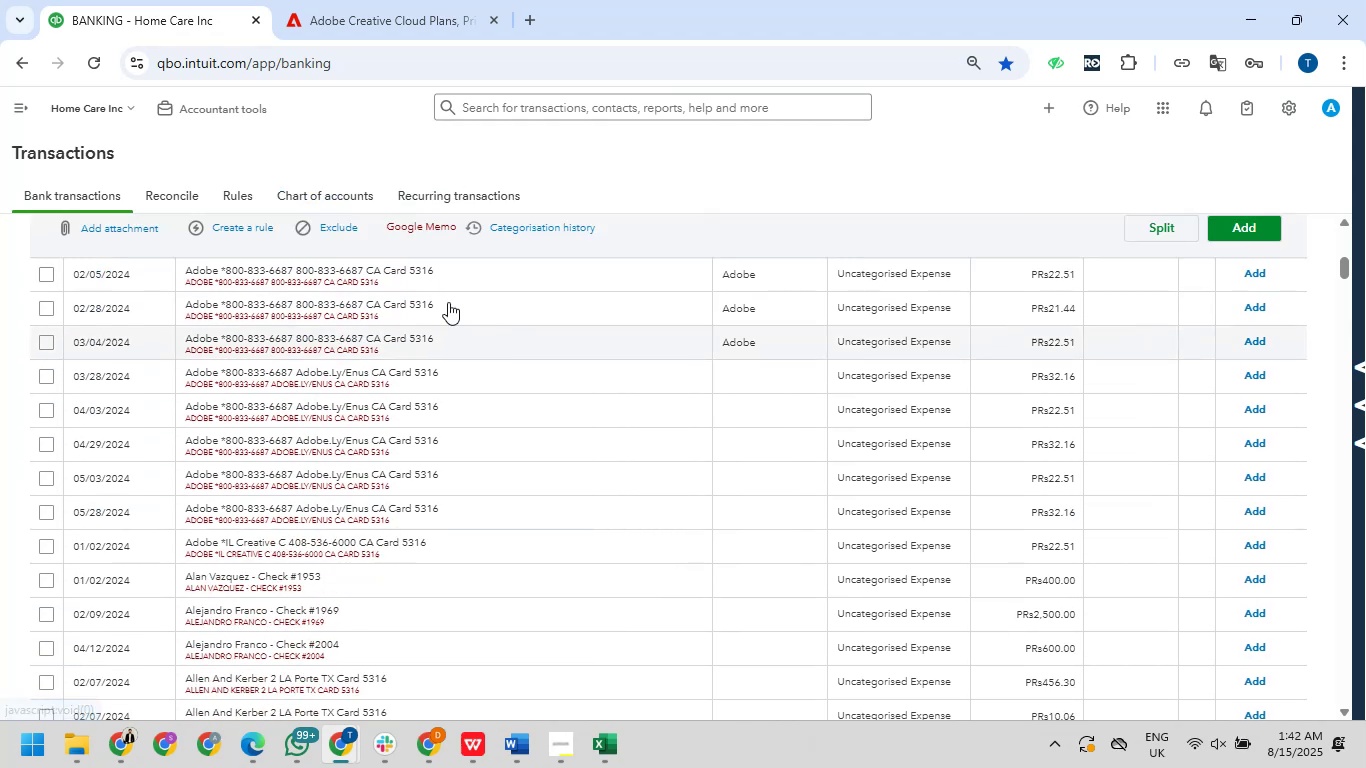 
scroll: coordinate [433, 351], scroll_direction: up, amount: 4.0
 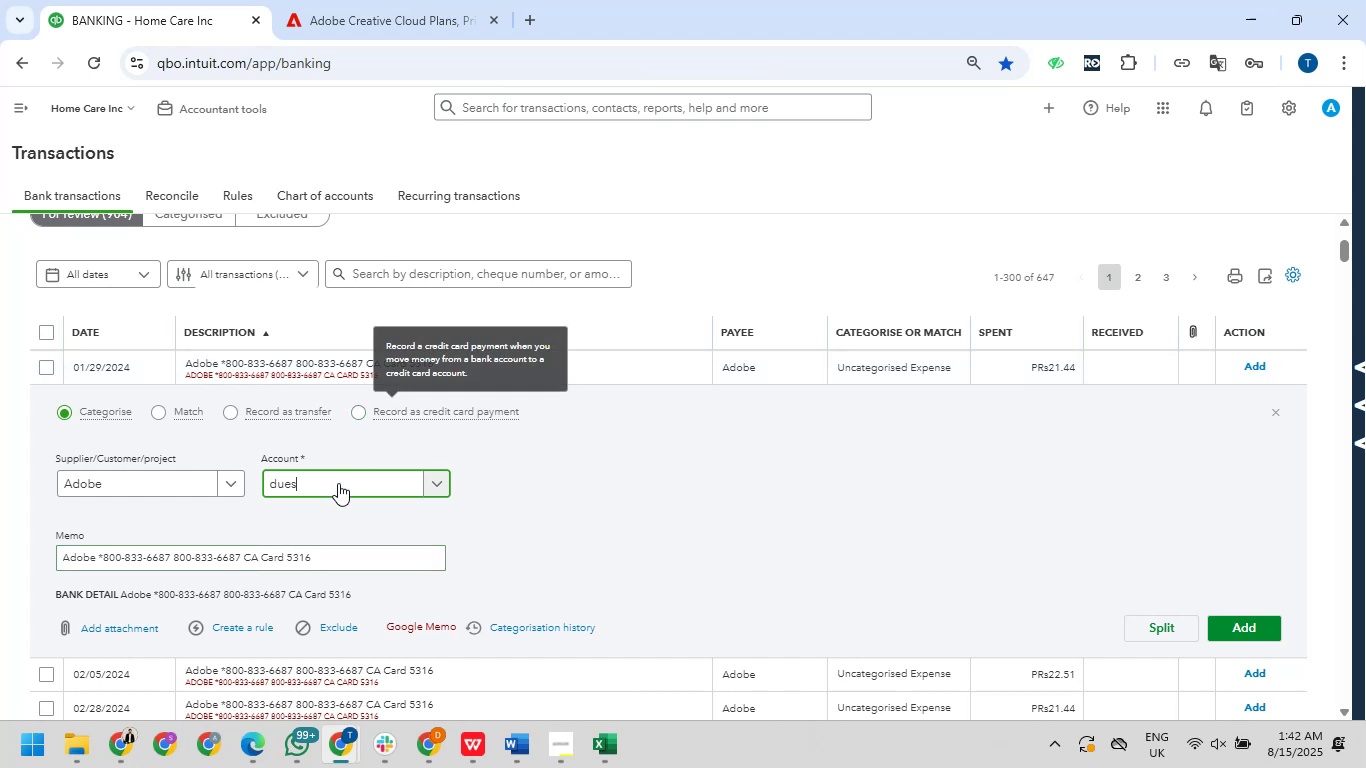 
left_click([338, 483])
 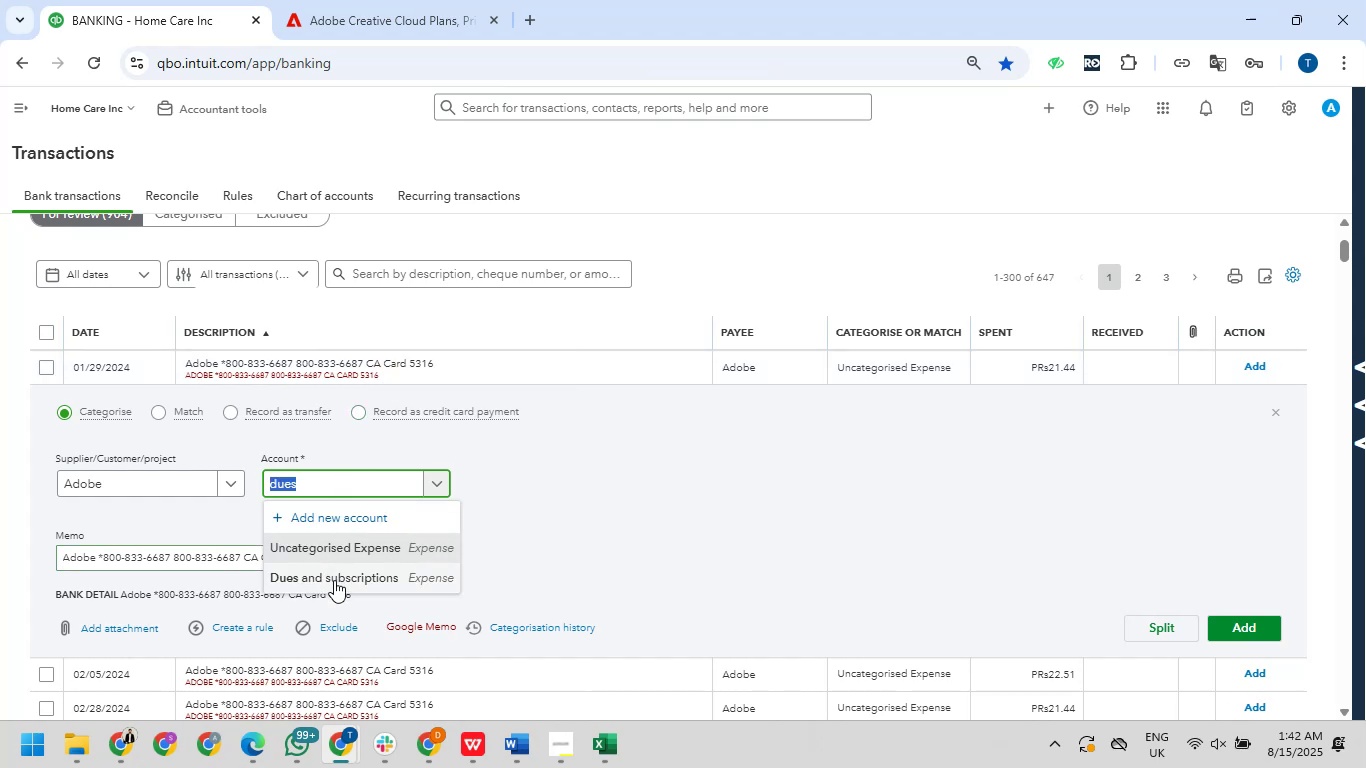 
left_click([334, 582])
 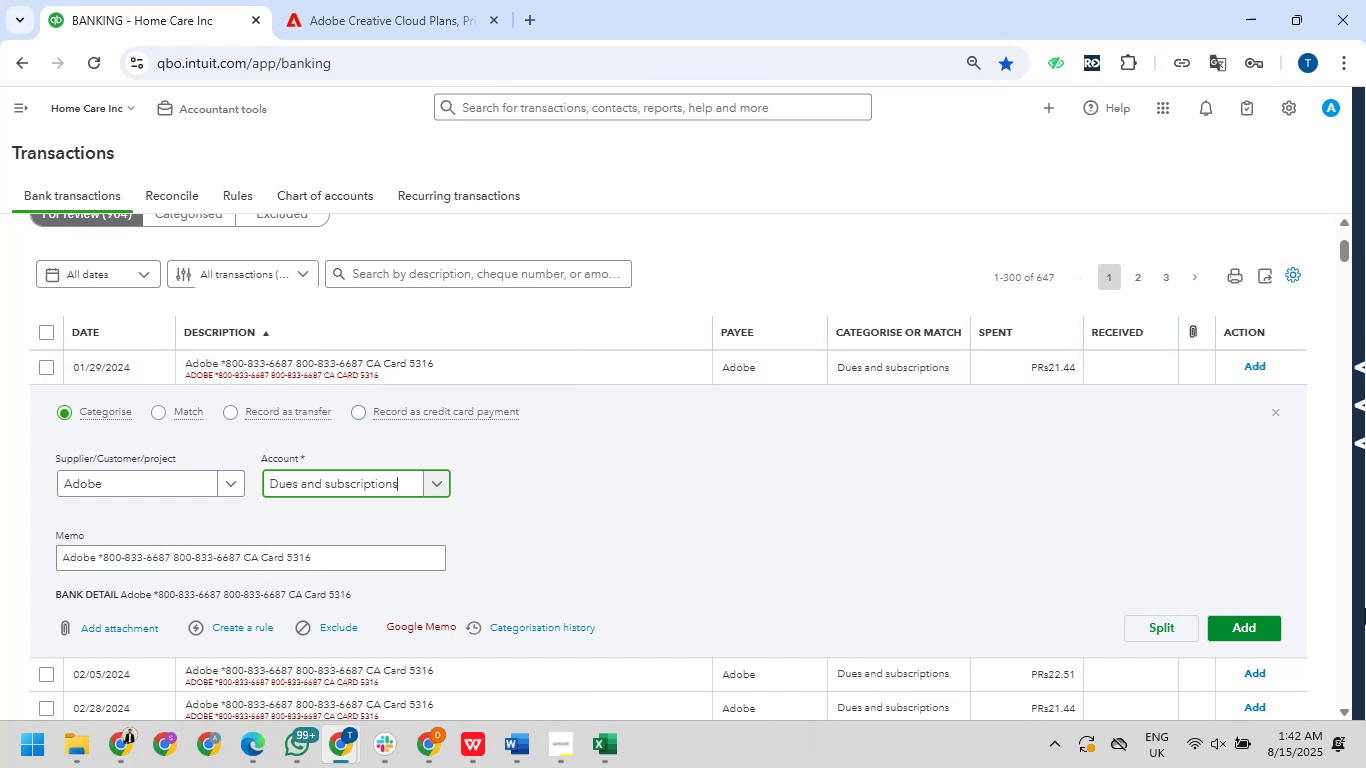 
left_click([1252, 635])
 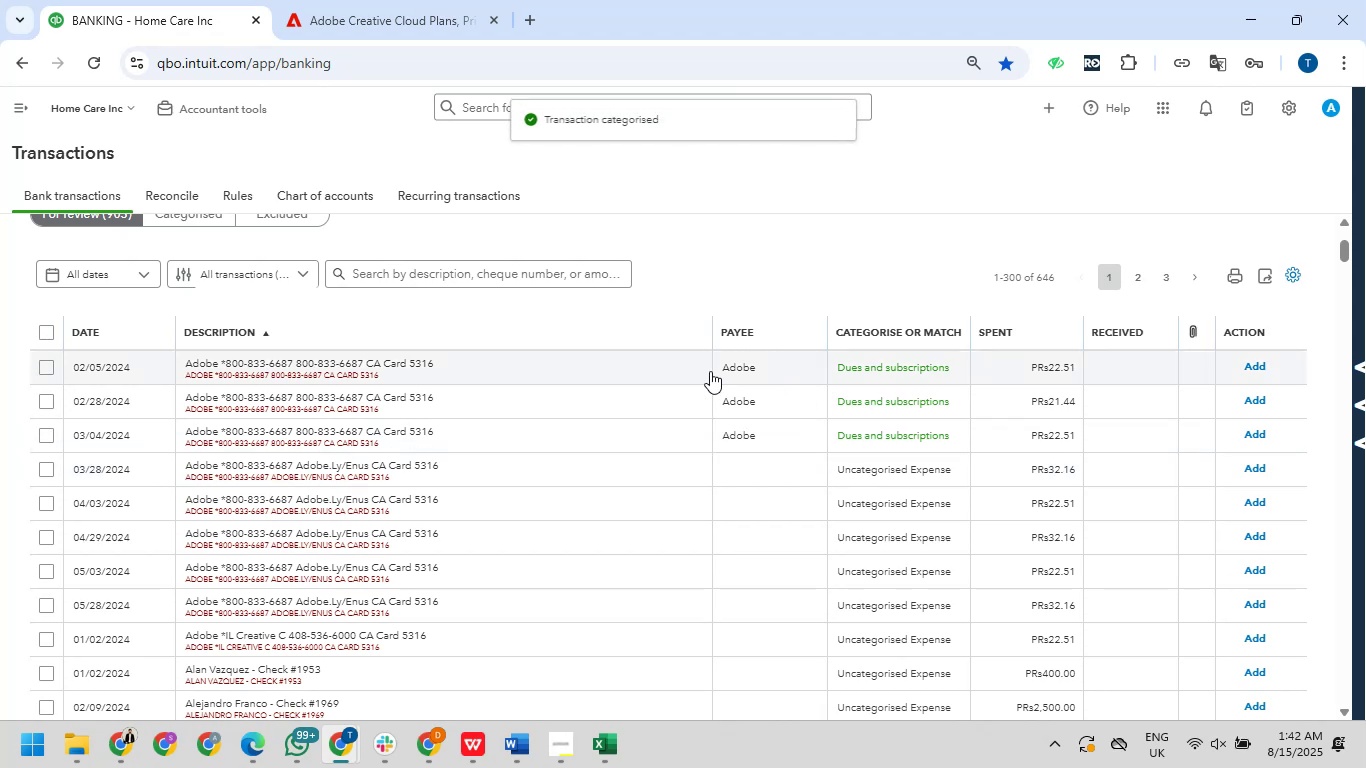 
wait(10.29)
 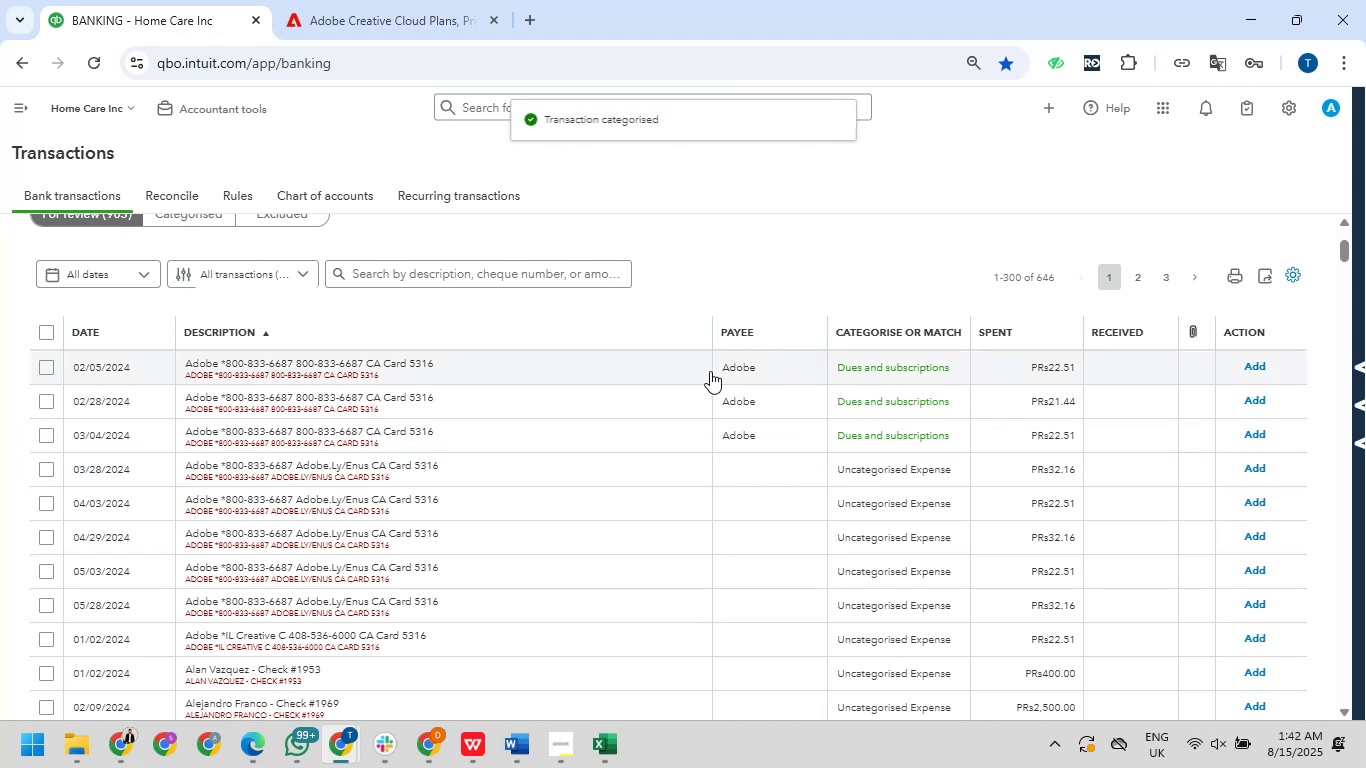 
left_click([43, 372])
 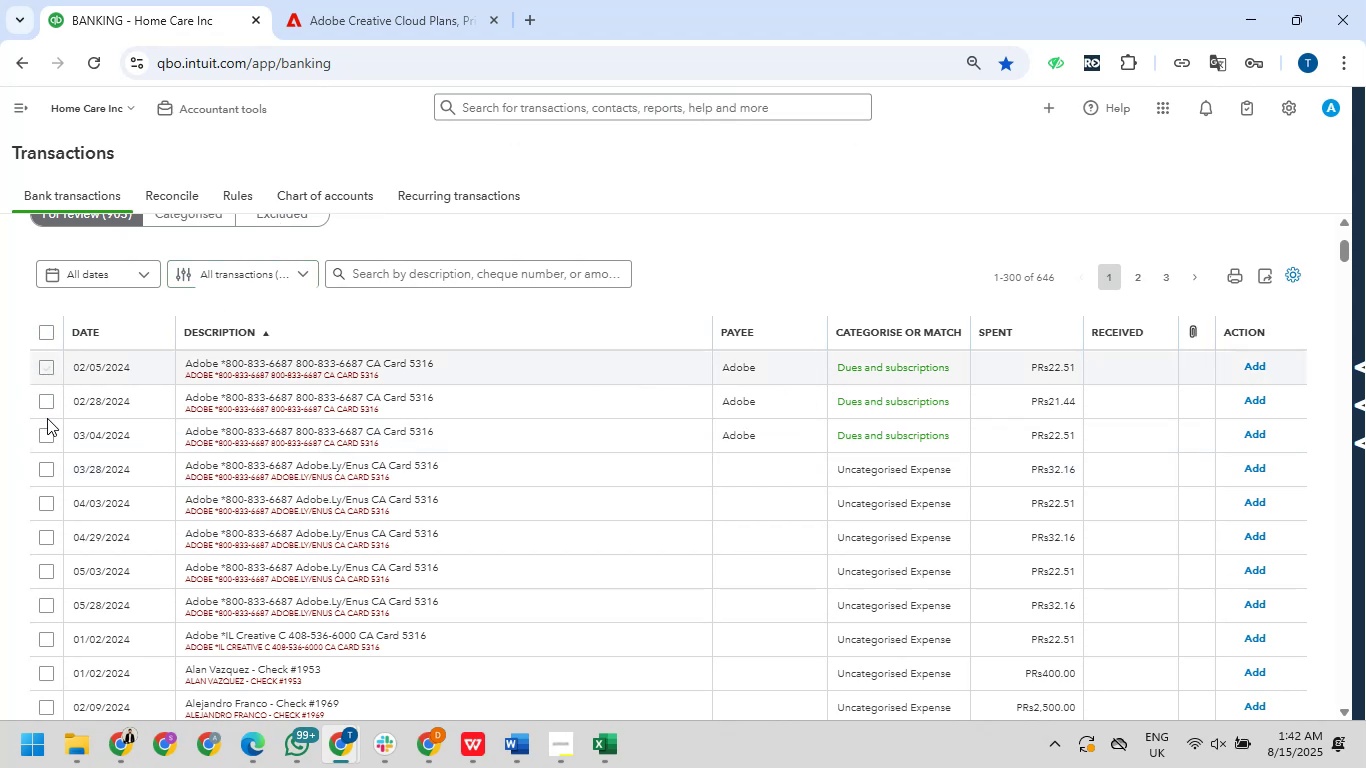 
mouse_move([38, 418])
 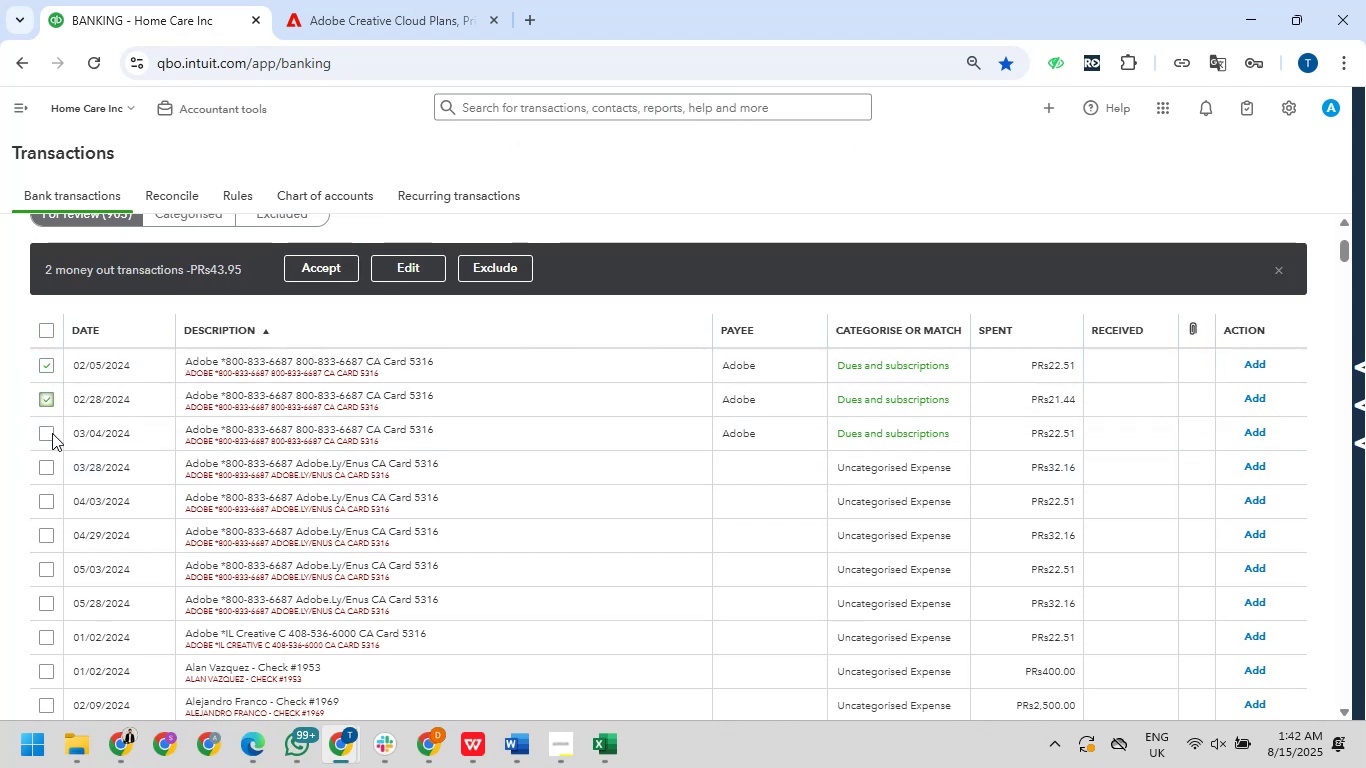 
left_click([49, 433])
 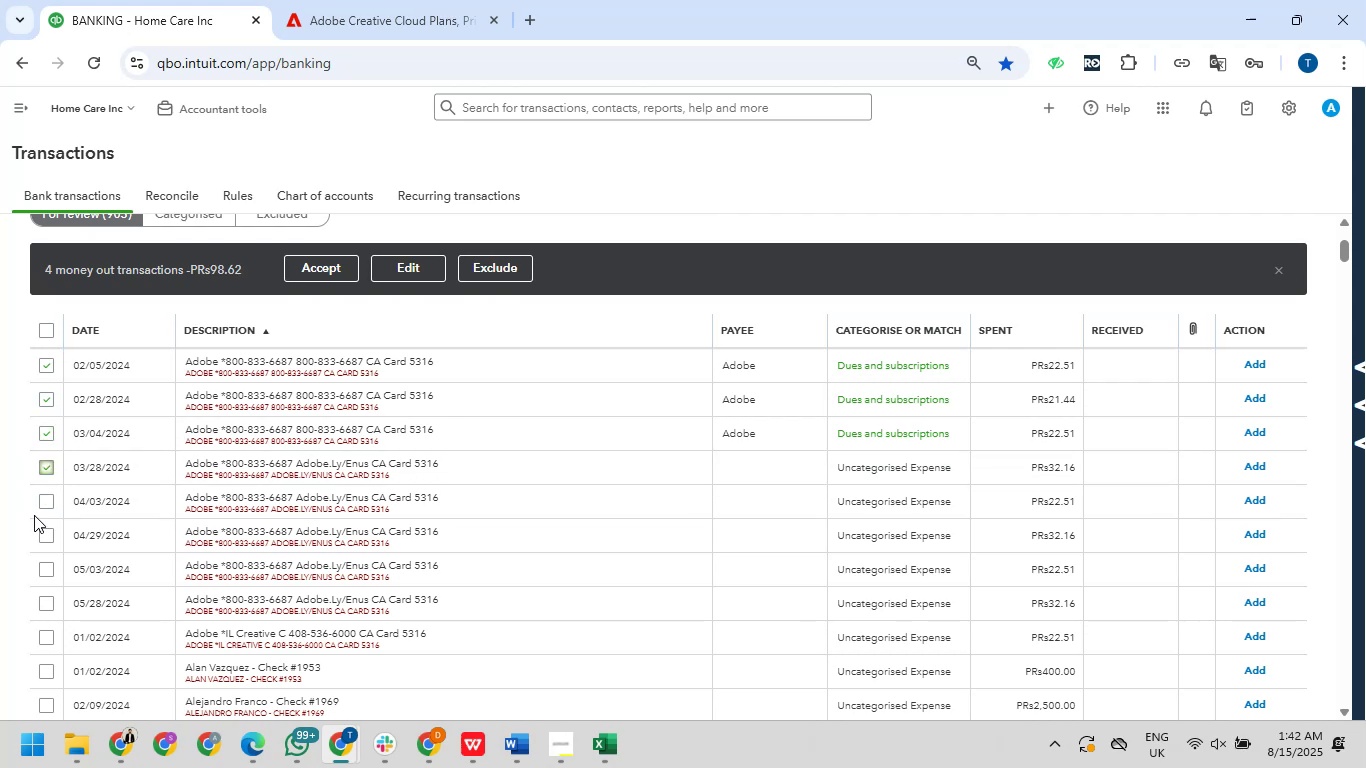 
left_click([44, 507])
 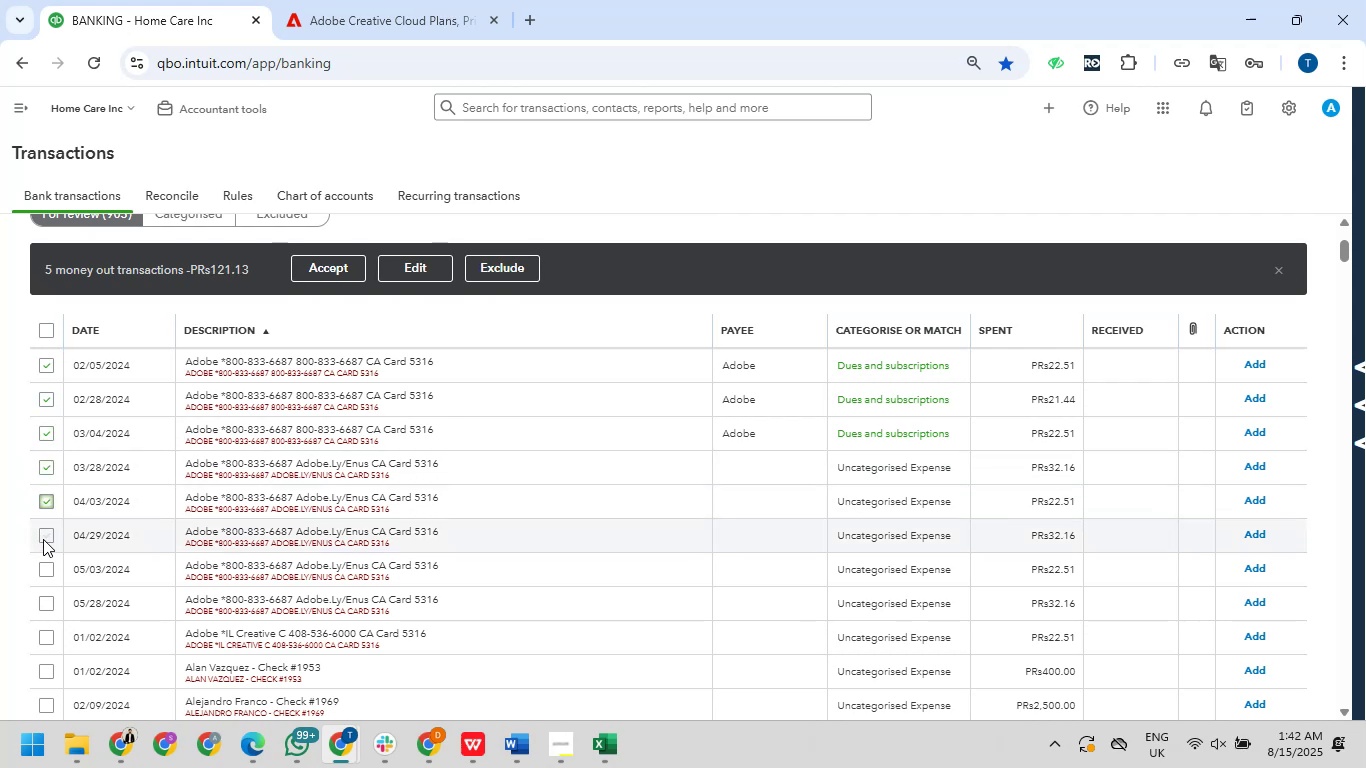 
left_click([48, 535])
 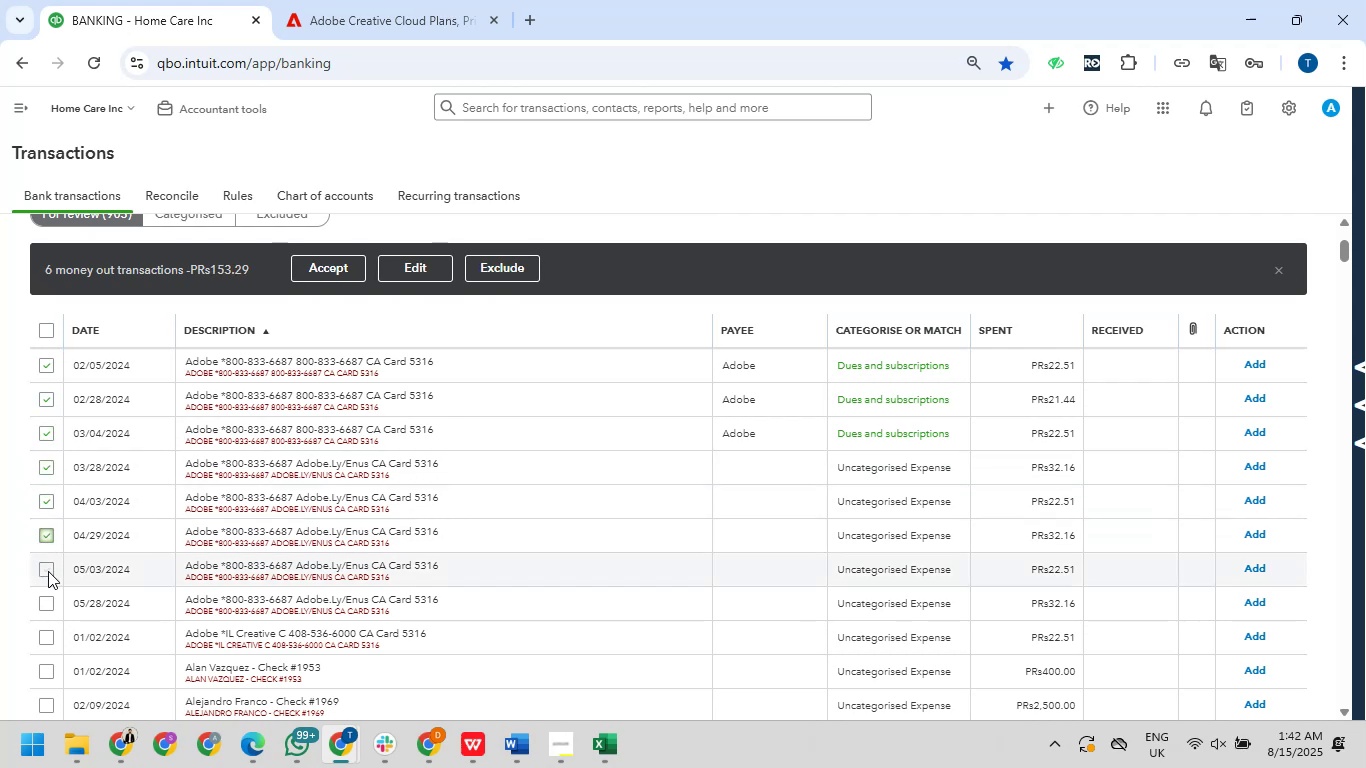 
left_click([48, 571])
 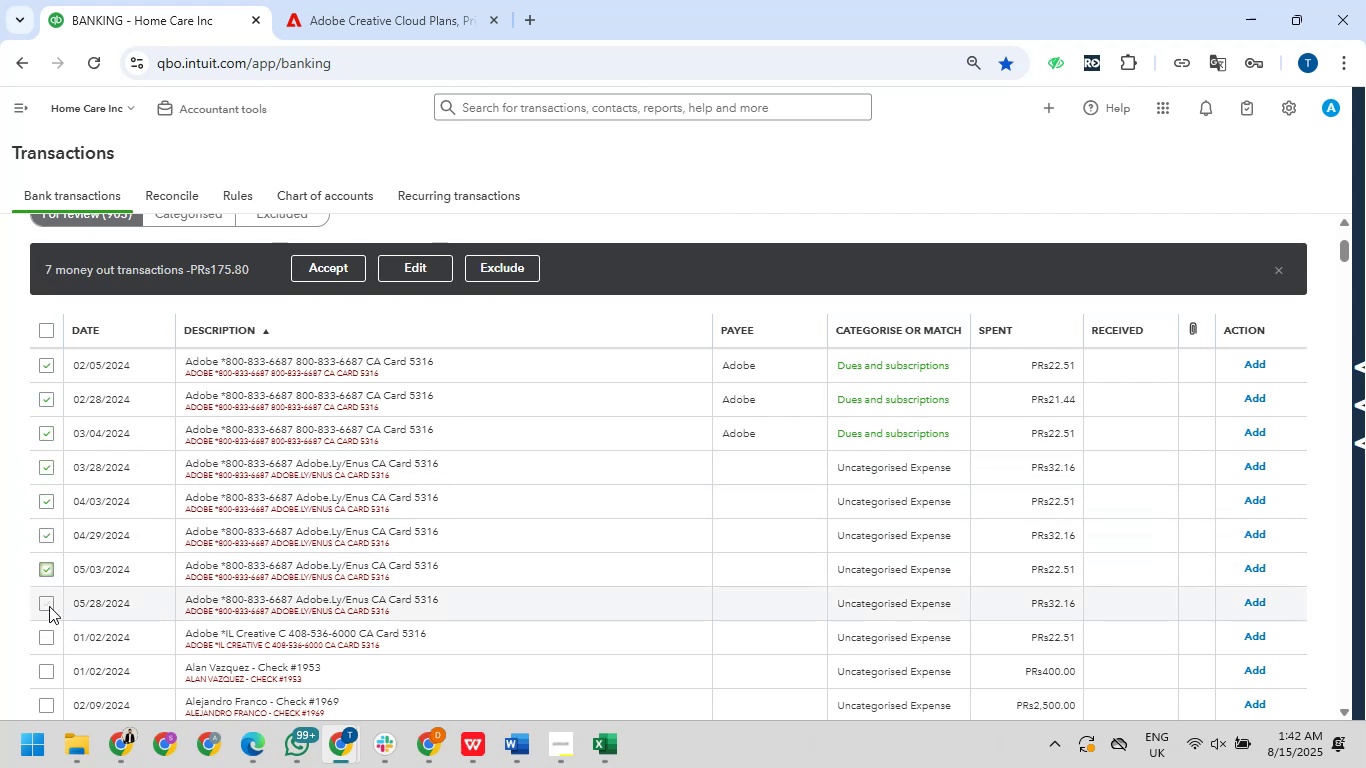 
left_click([50, 603])
 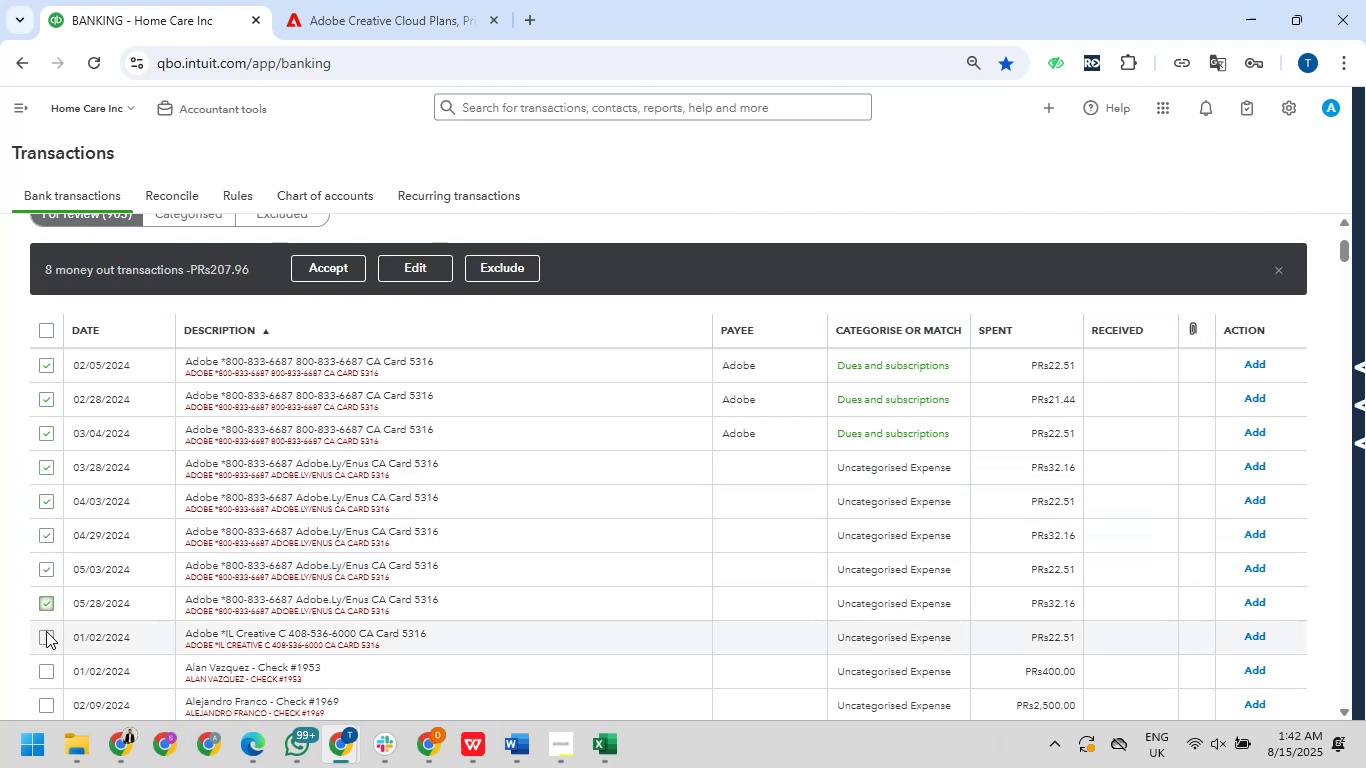 
left_click([46, 631])
 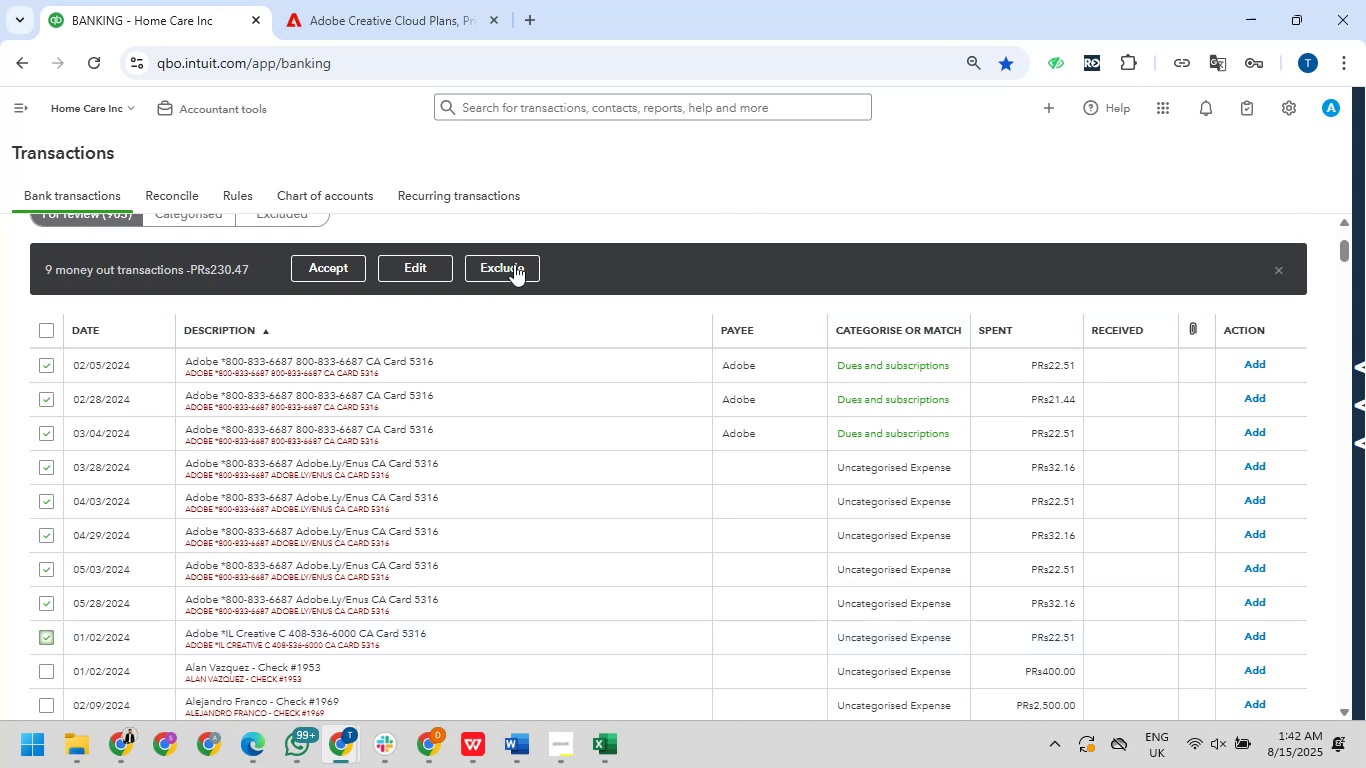 
left_click([431, 255])
 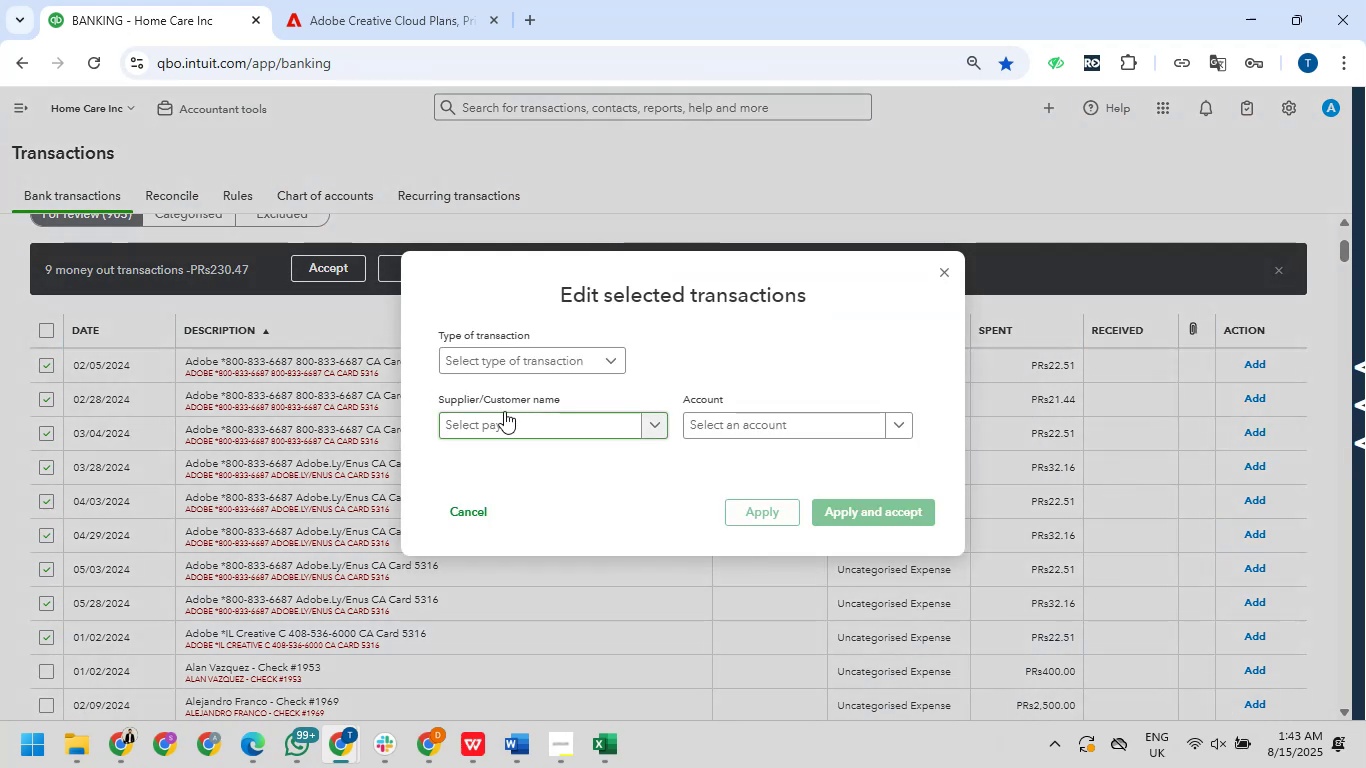 
left_click([545, 364])
 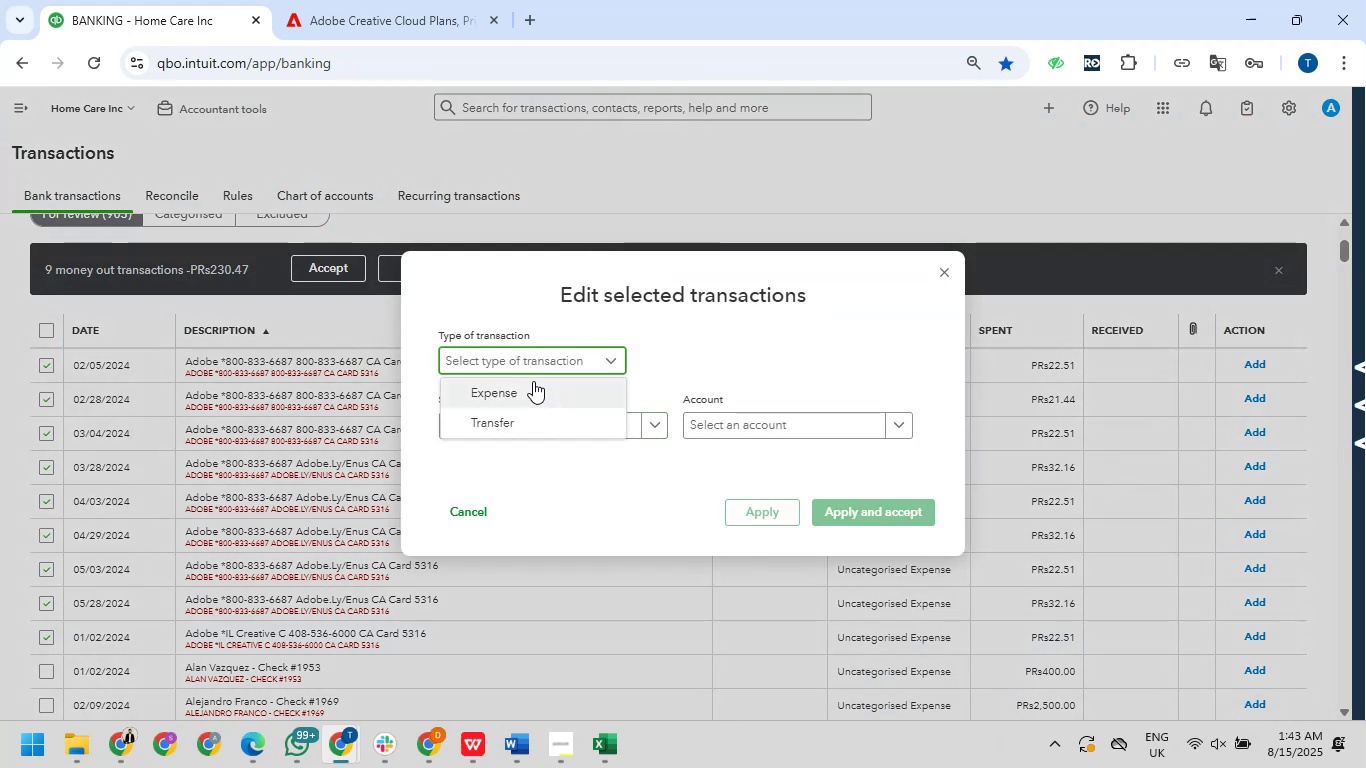 
left_click([530, 386])
 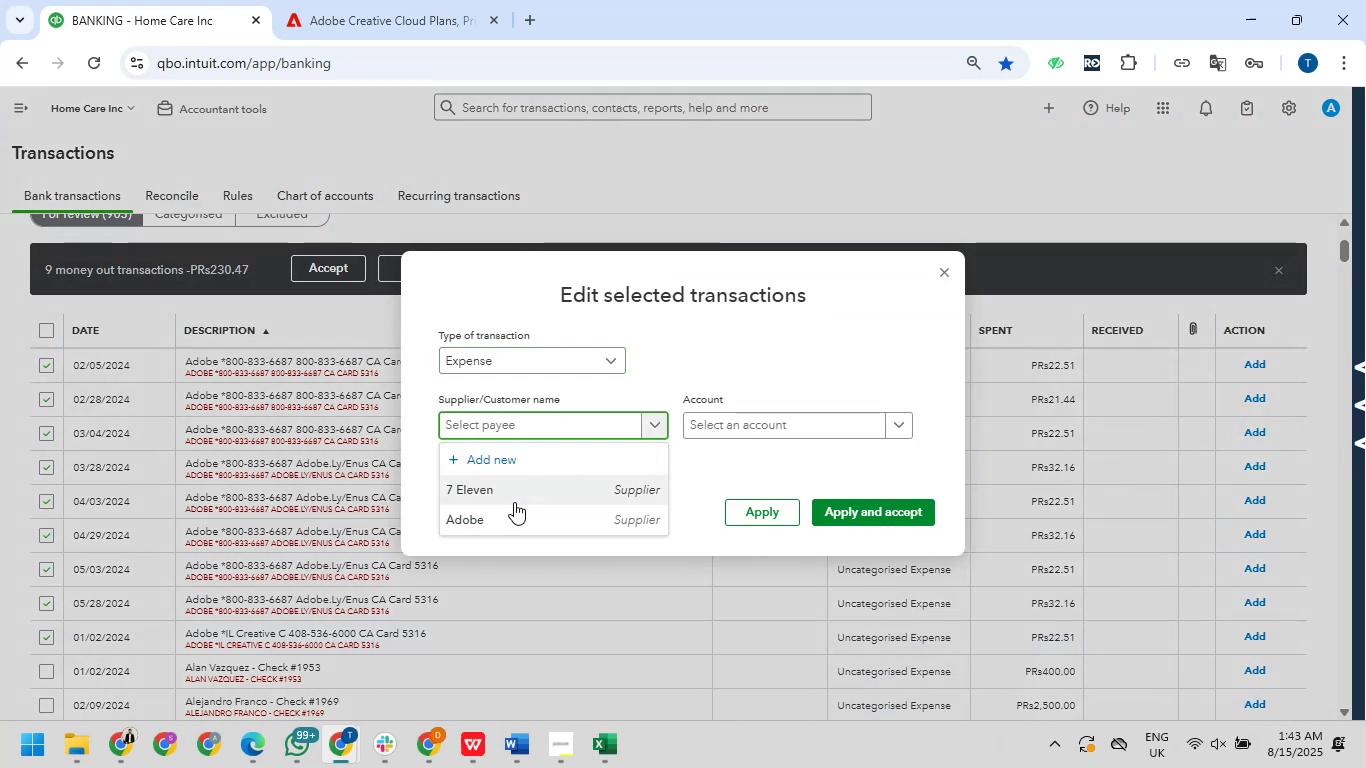 
left_click([509, 518])
 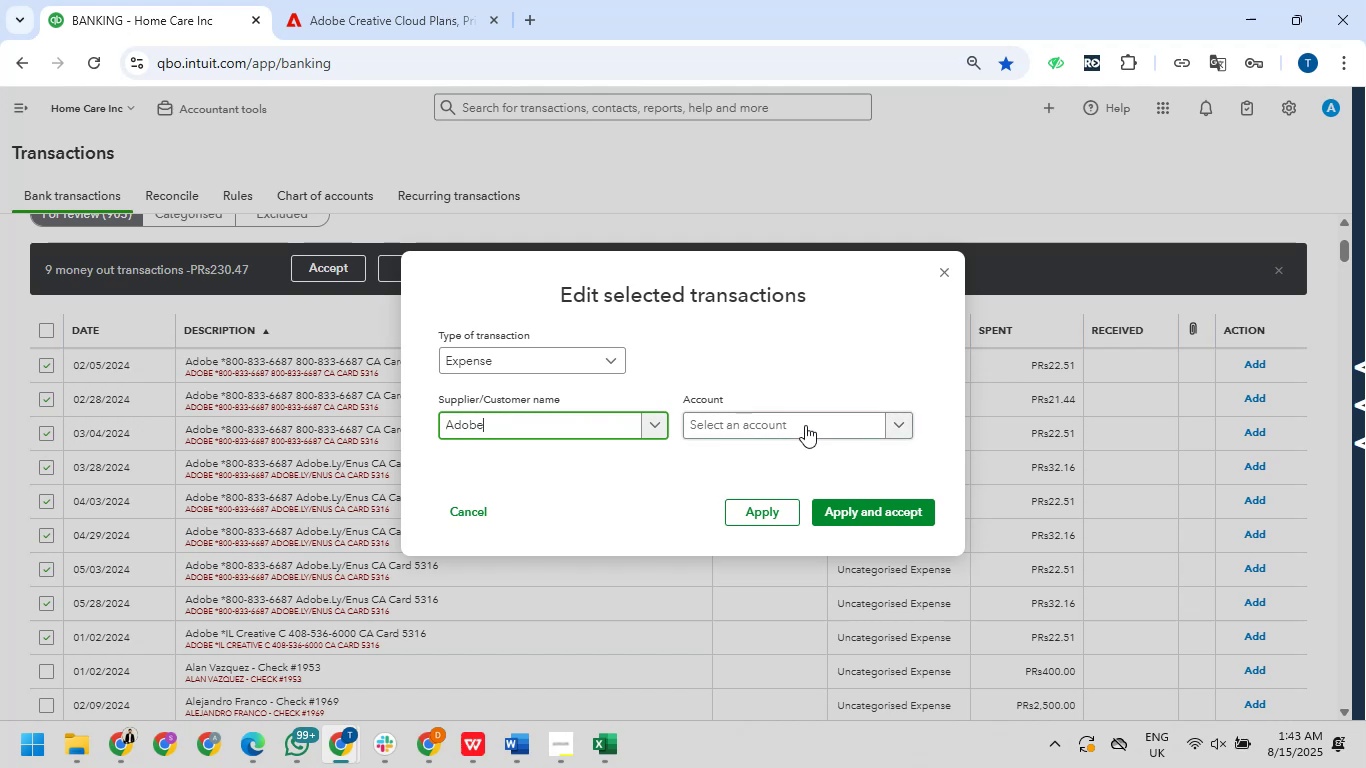 
left_click([805, 425])
 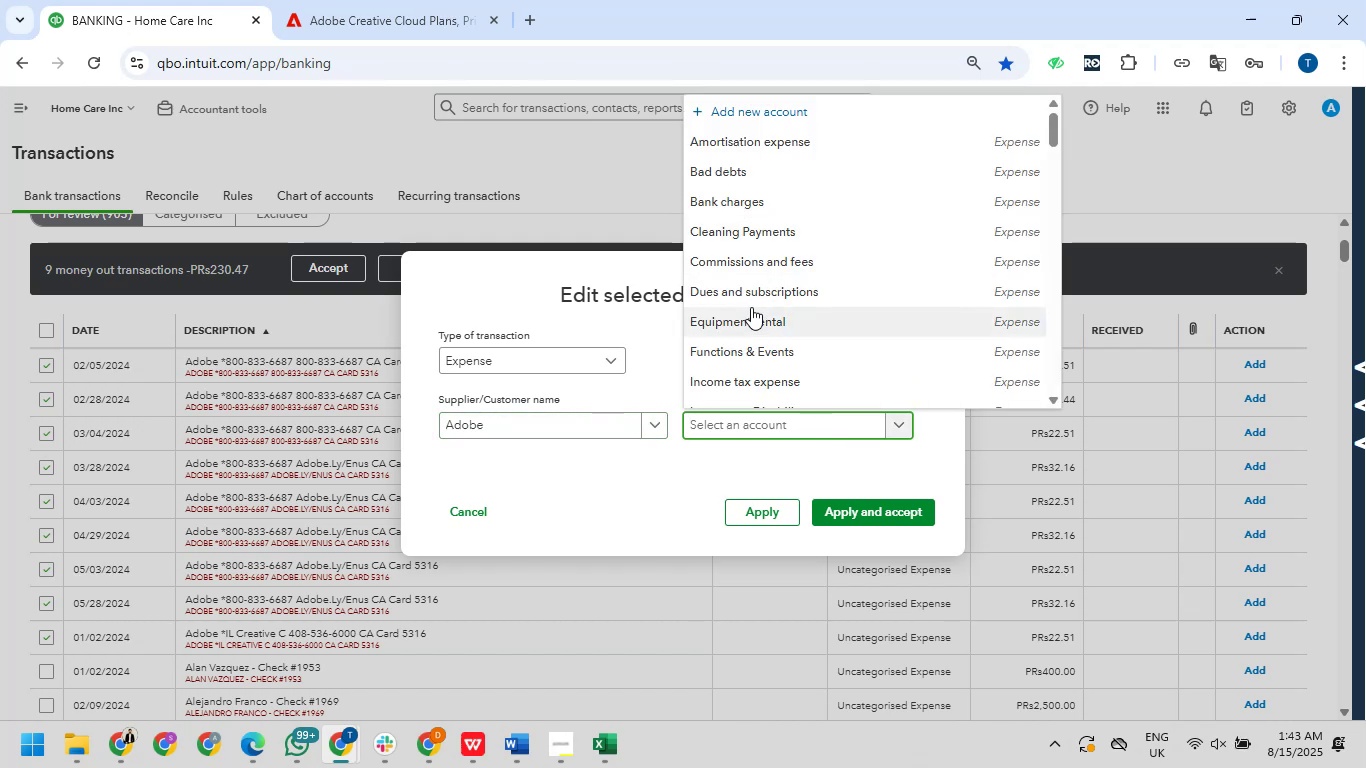 
left_click([761, 299])
 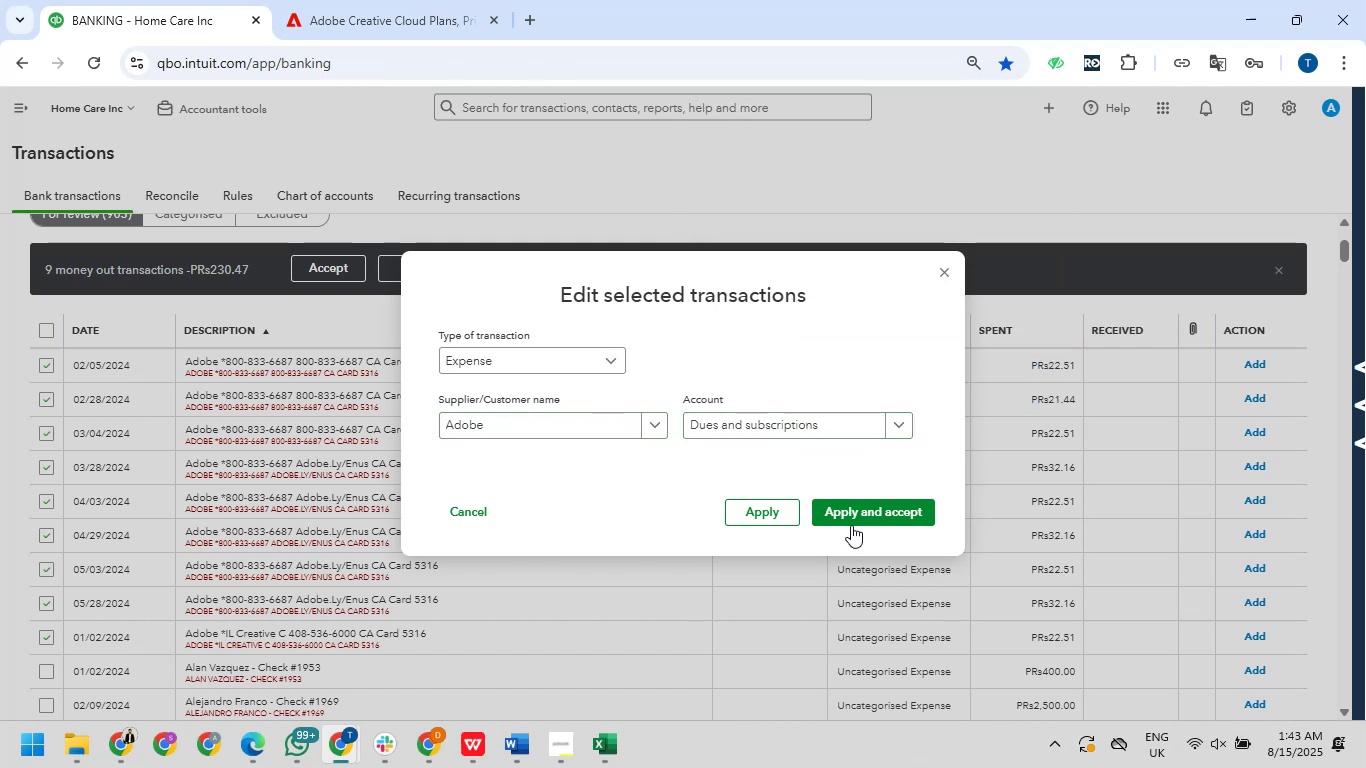 
left_click([853, 520])
 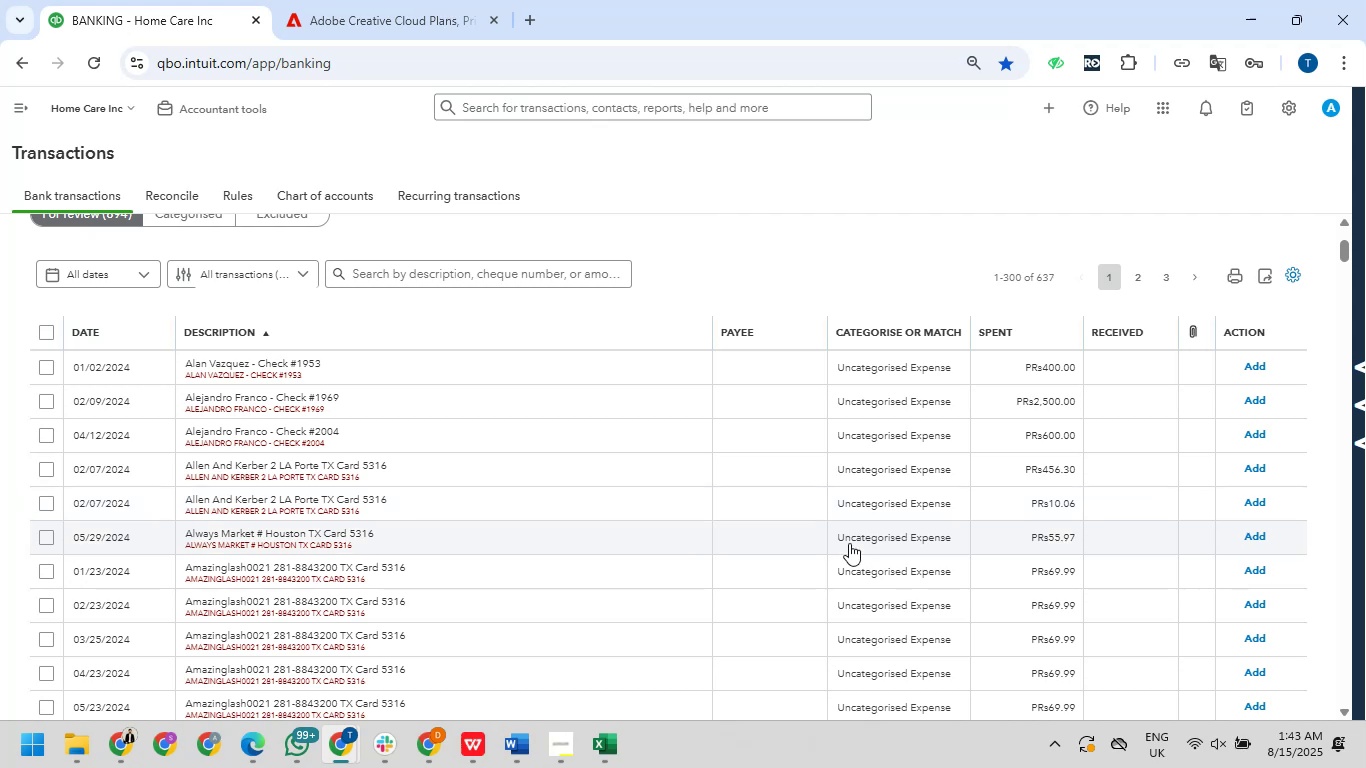 
wait(22.94)
 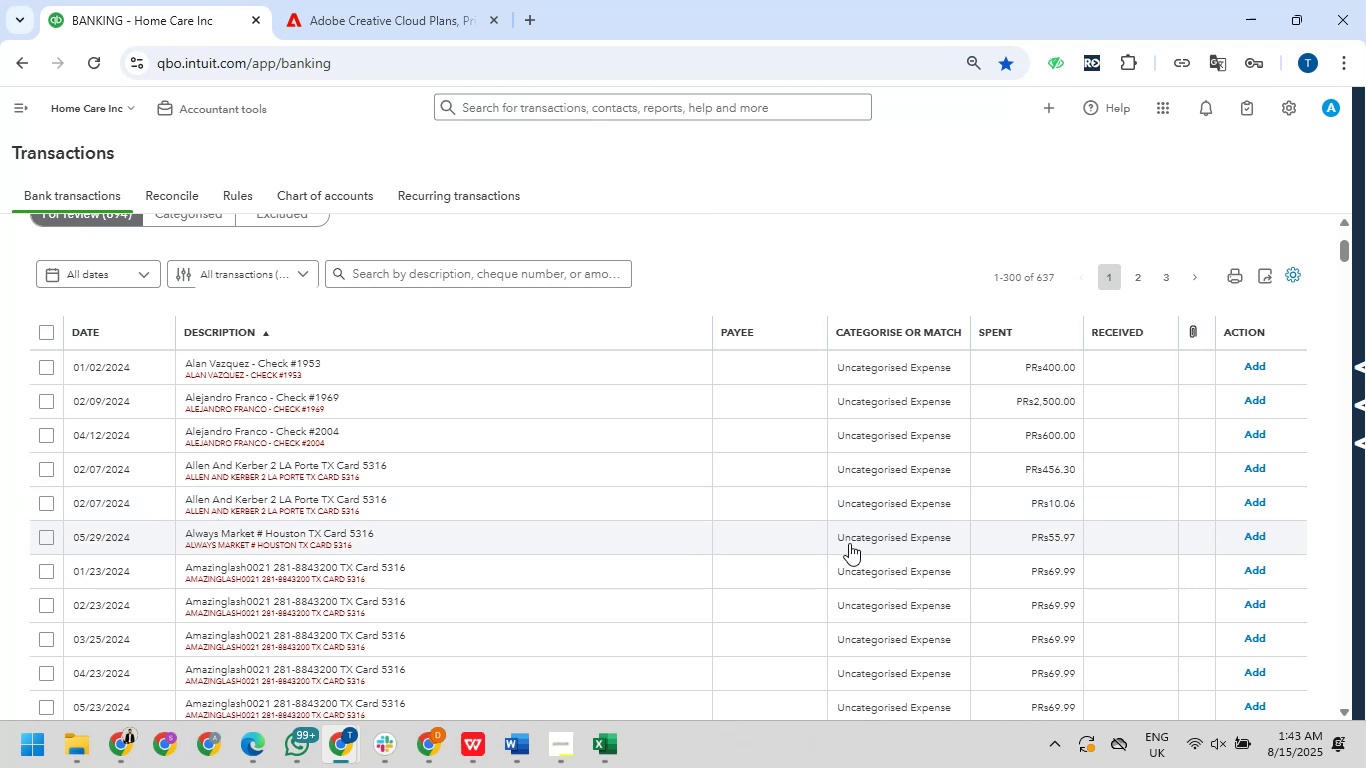 
scroll: coordinate [844, 459], scroll_direction: down, amount: 1.0
 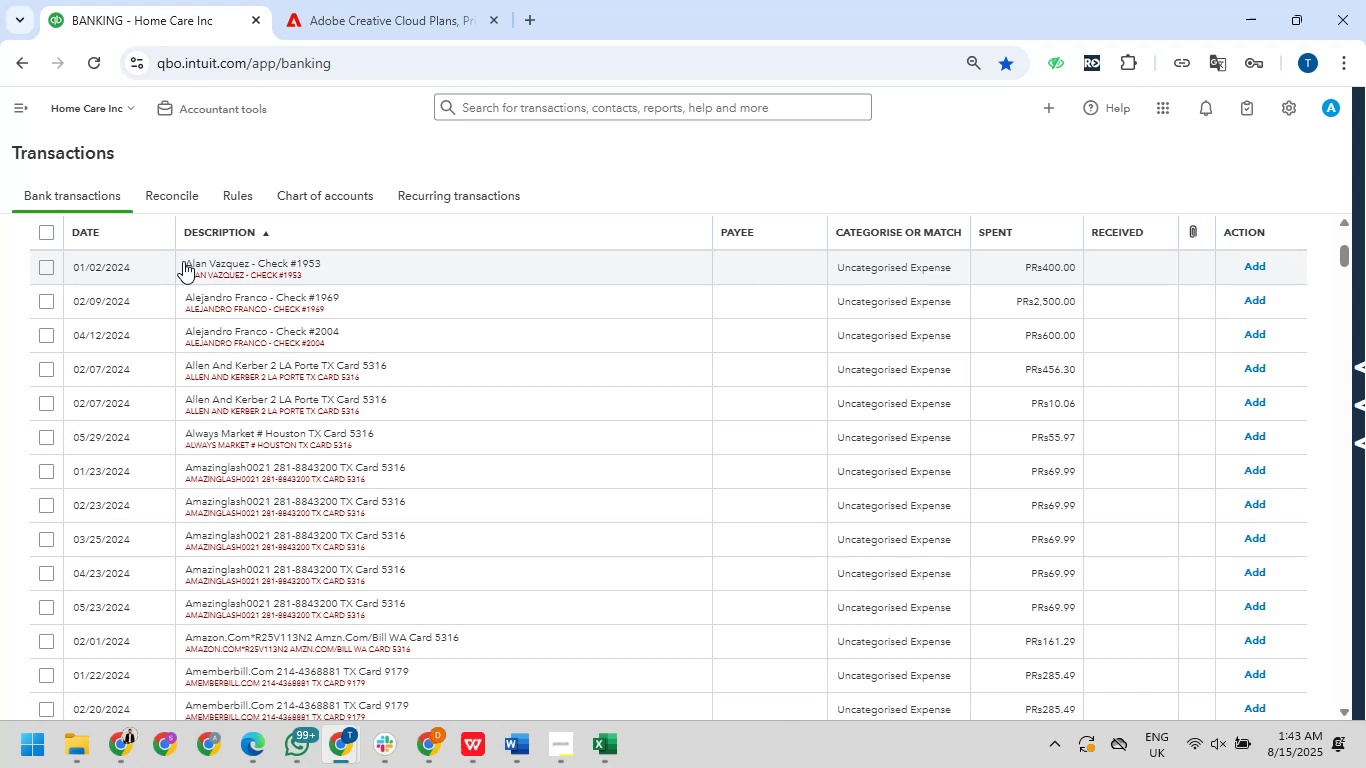 
wait(8.27)
 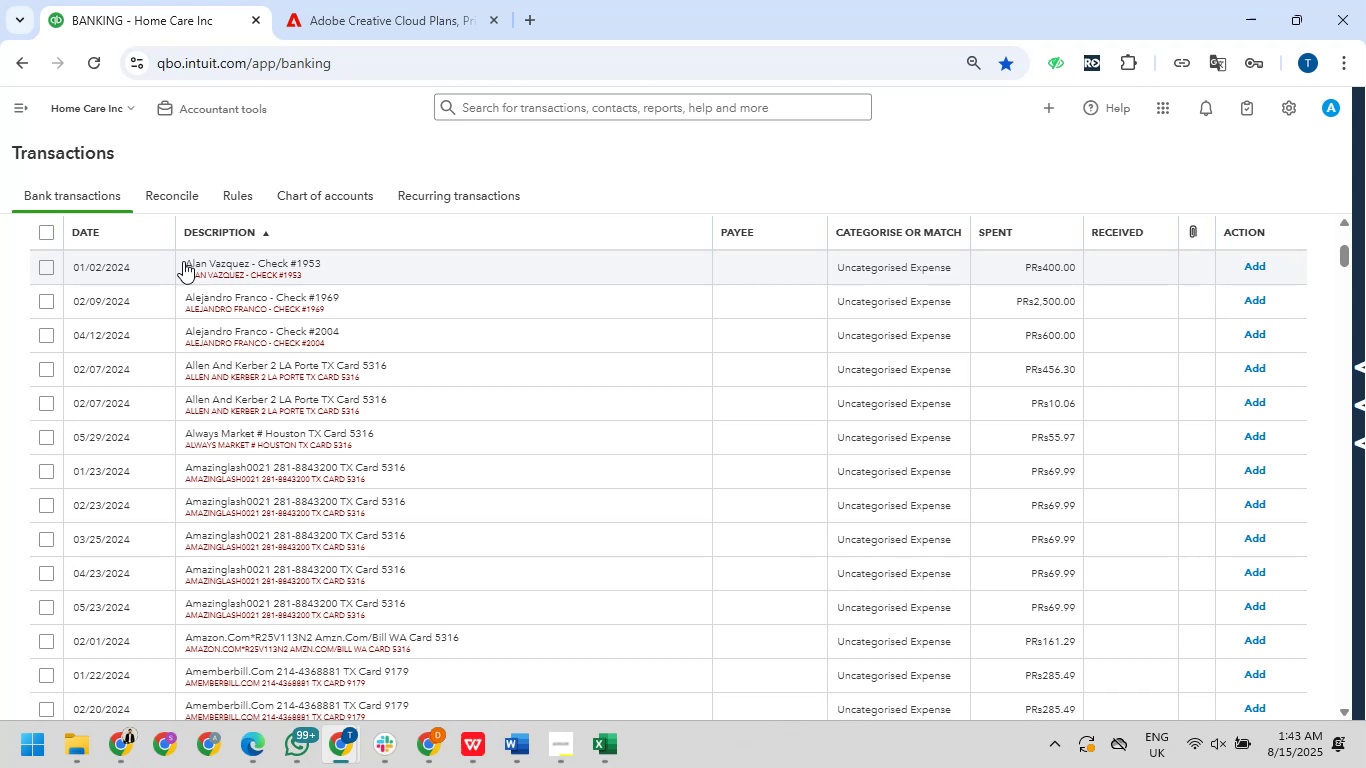 
left_click_drag(start_coordinate=[187, 265], to_coordinate=[250, 264])
 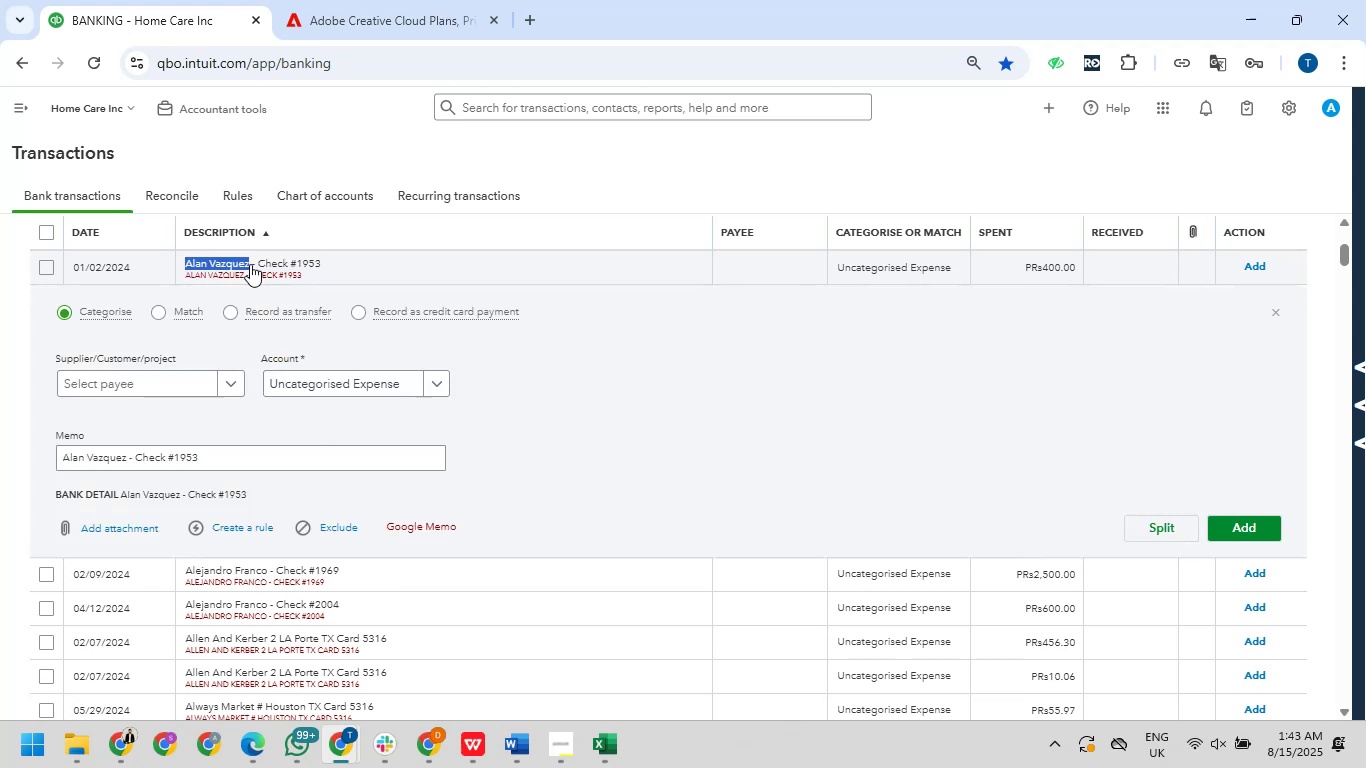 
key(Control+C)
 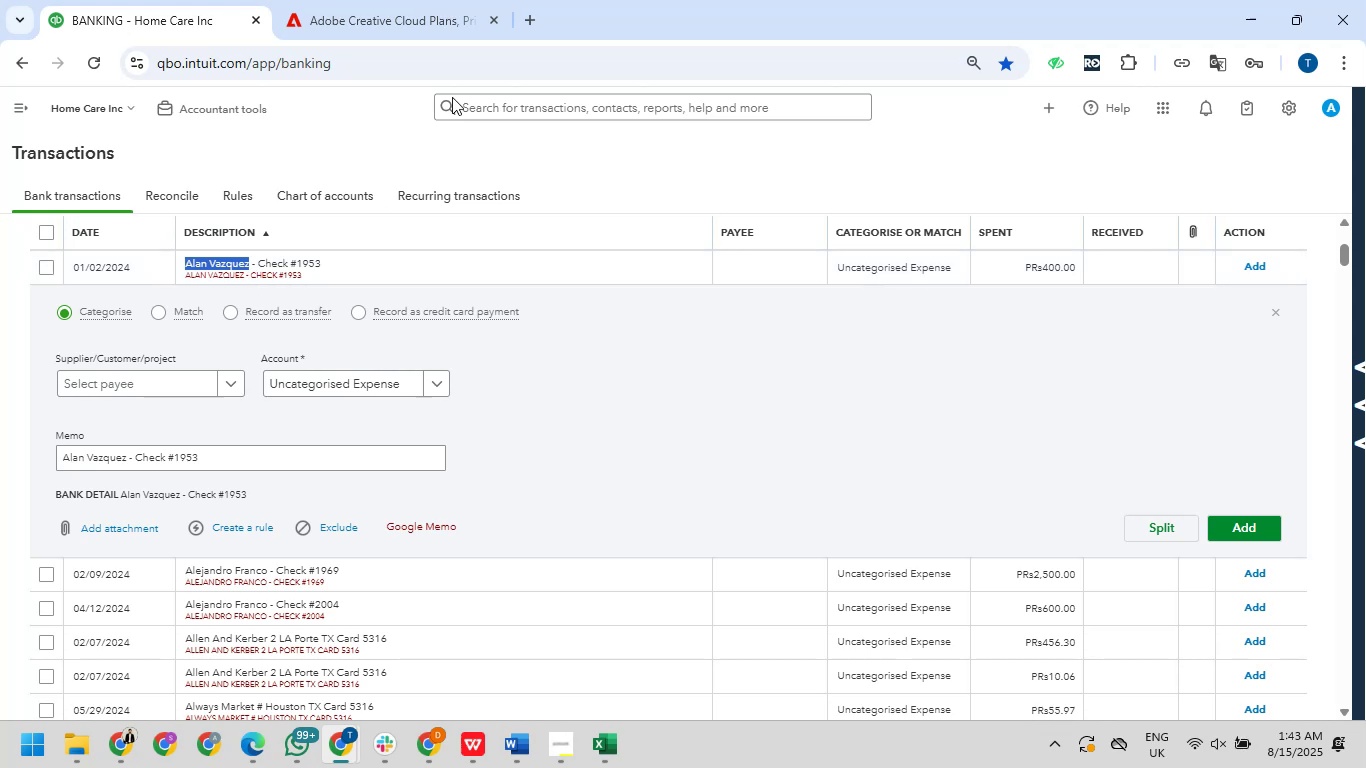 
left_click([467, 7])
 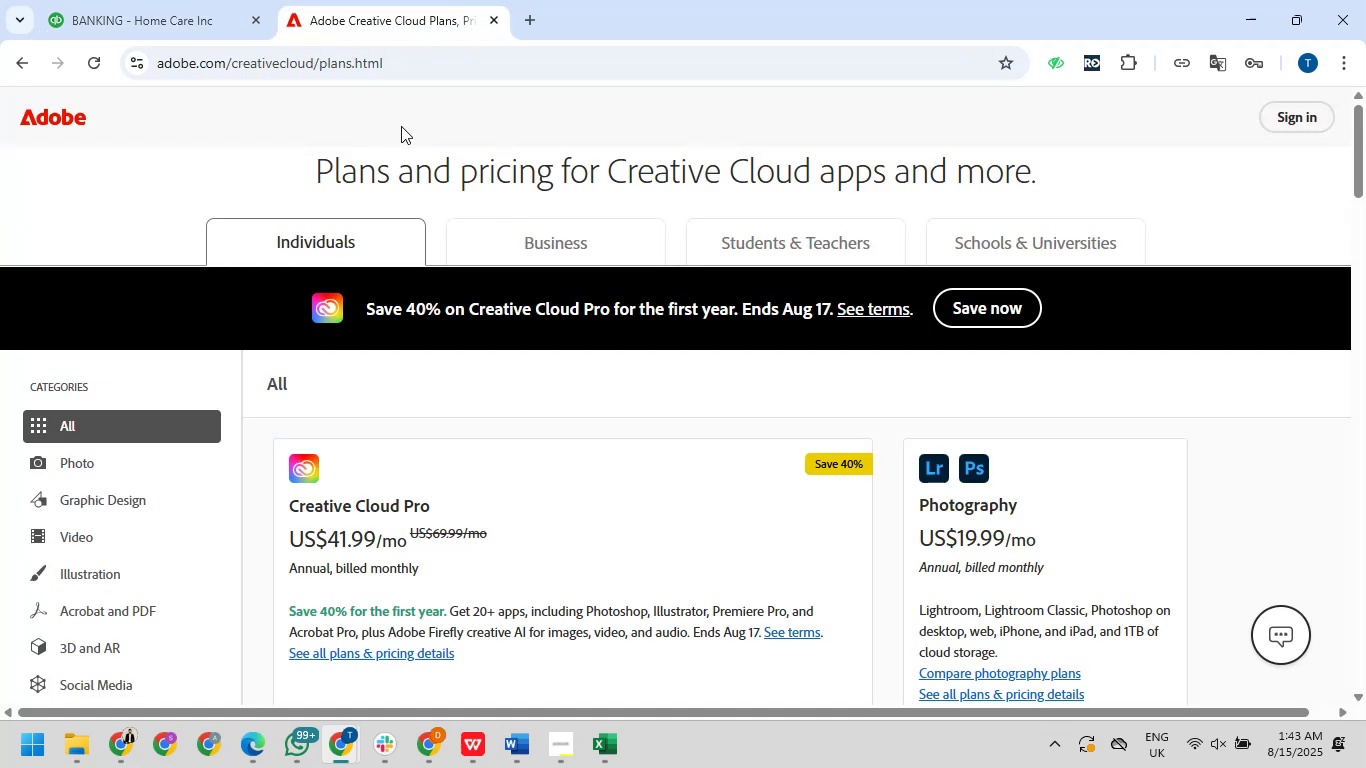 
scroll: coordinate [402, 127], scroll_direction: up, amount: 6.0
 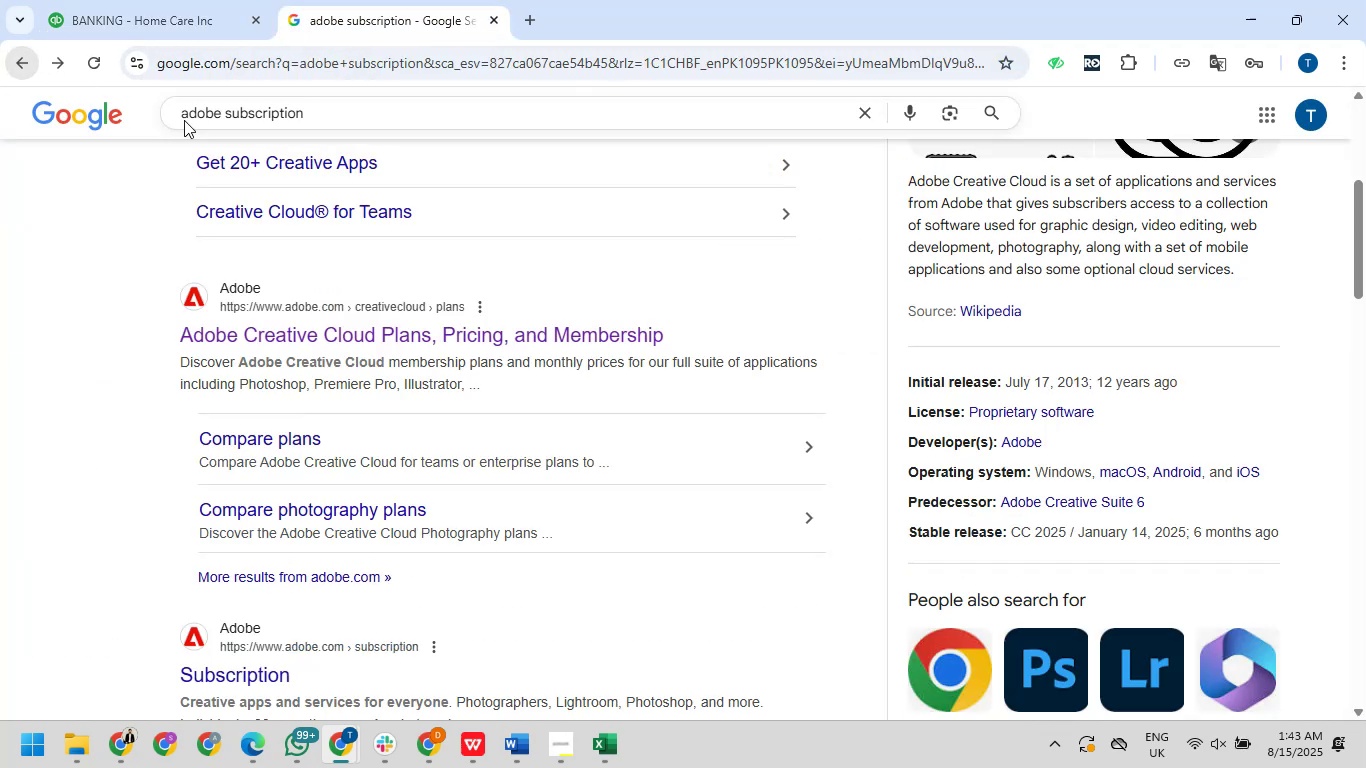 
left_click_drag(start_coordinate=[328, 119], to_coordinate=[176, 81])
 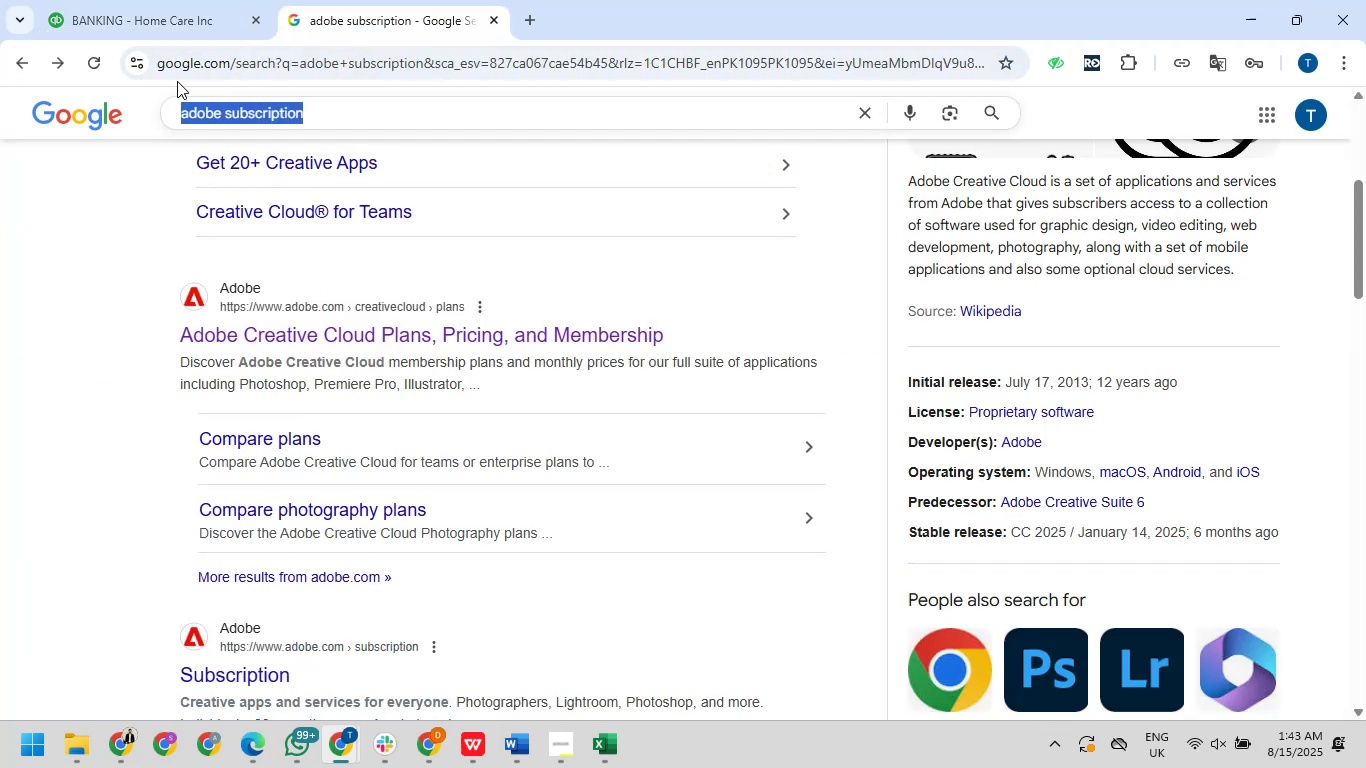 
key(Control+V)
 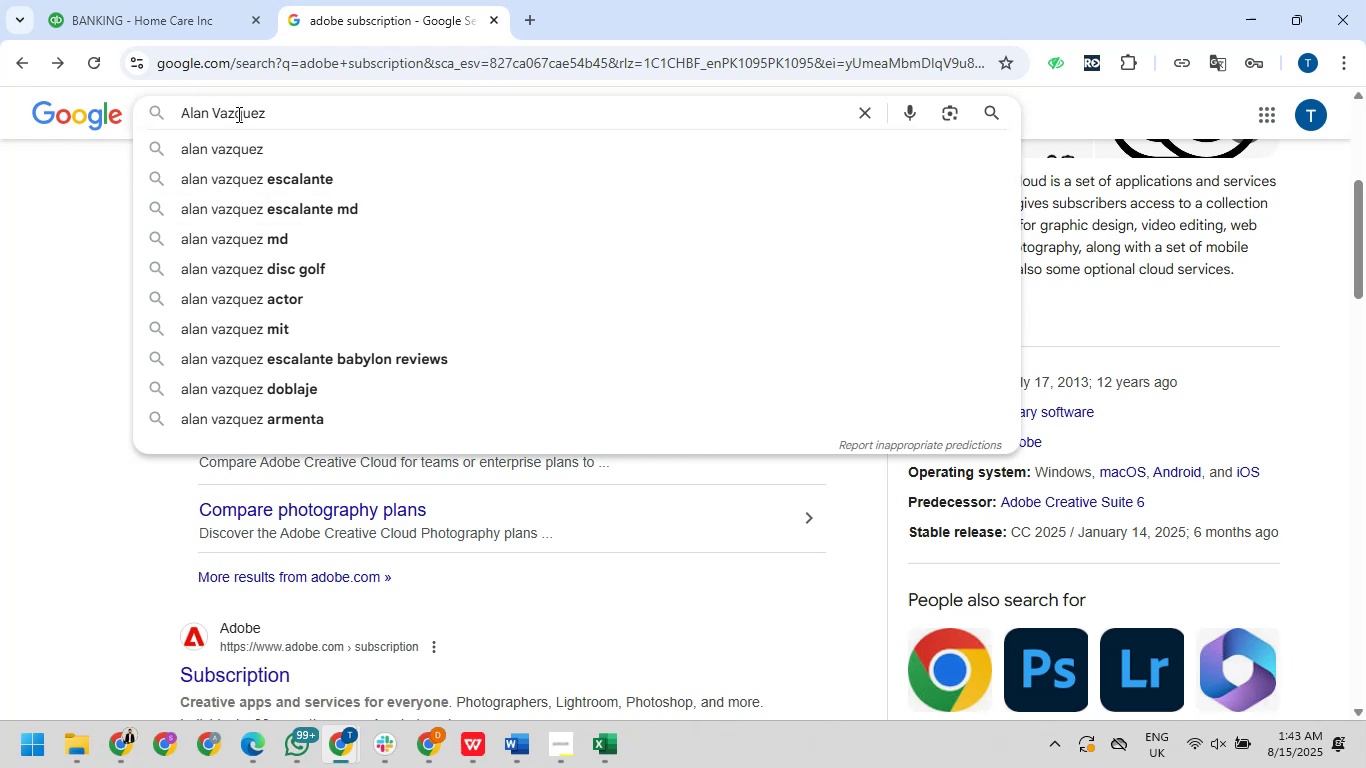 
left_click([235, 142])
 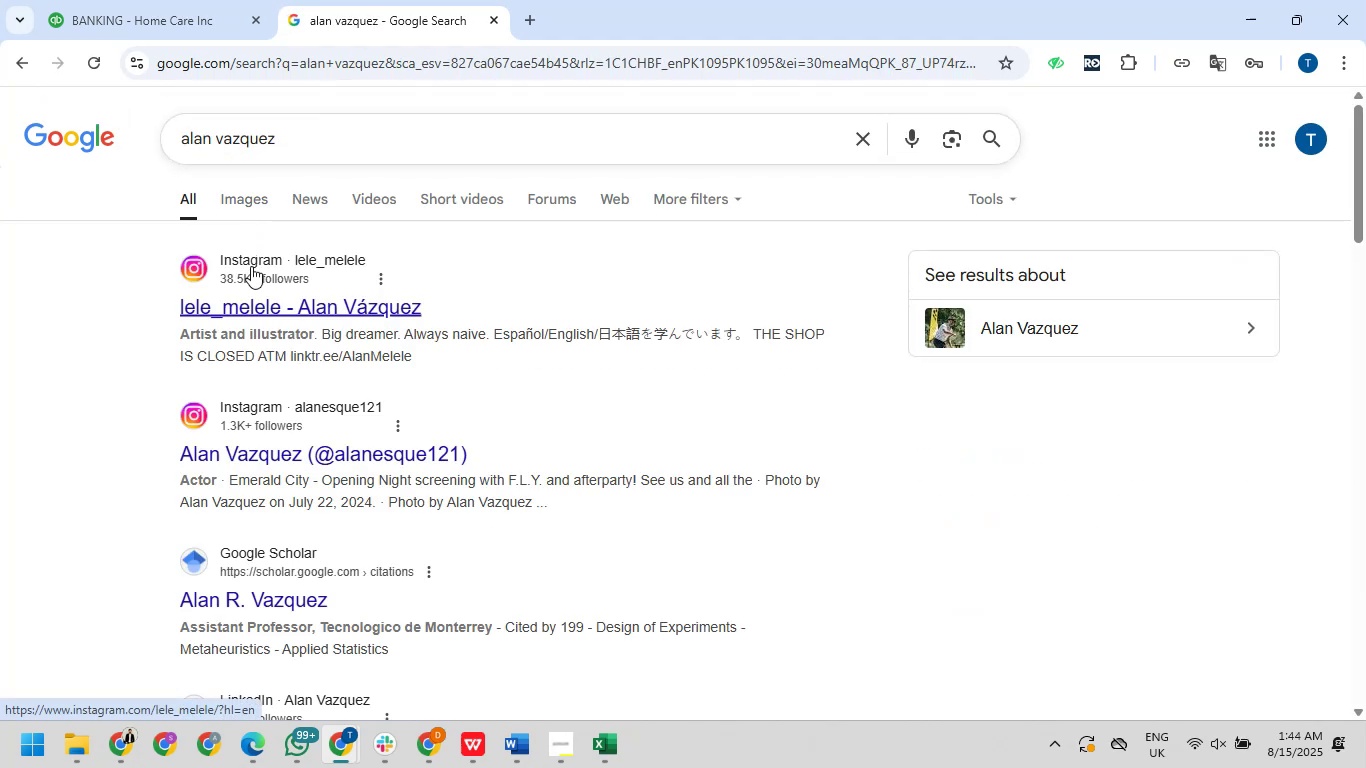 
wait(7.48)
 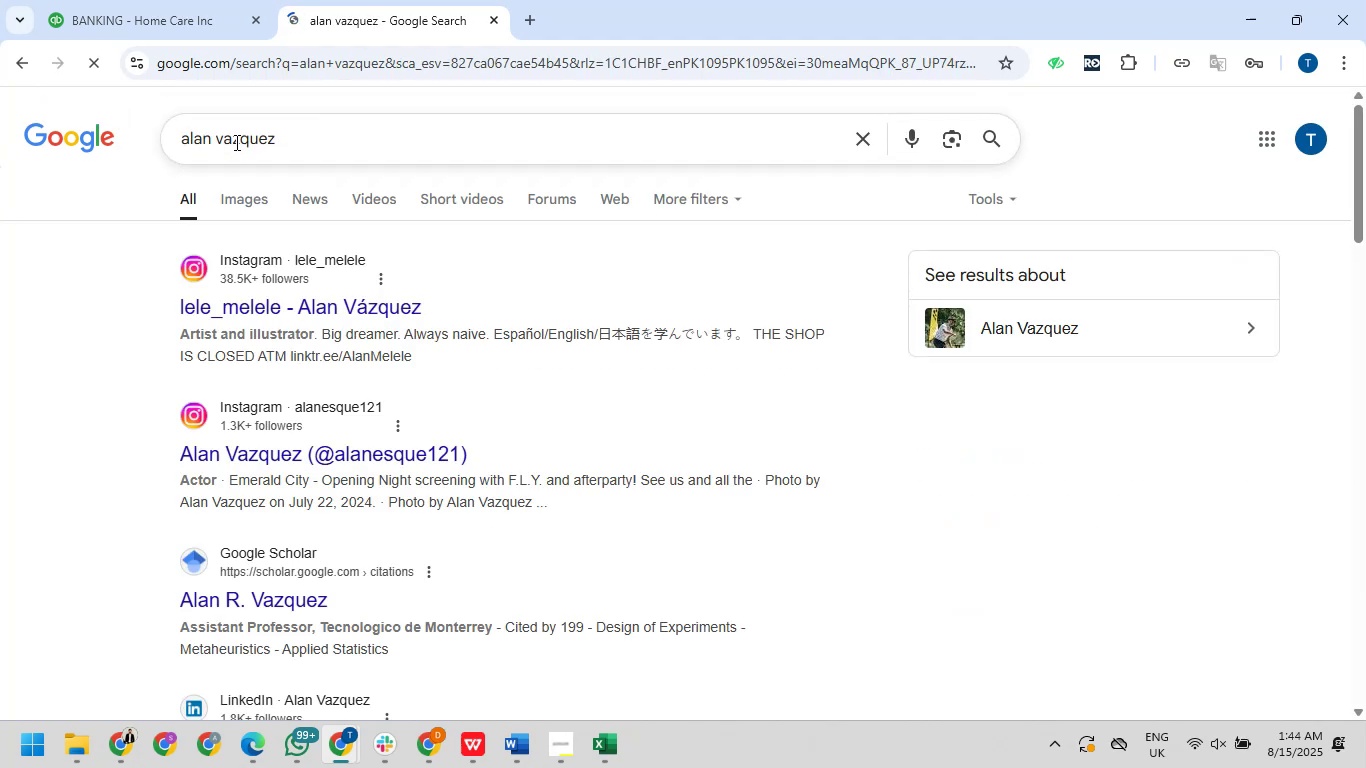 
scroll: coordinate [251, 268], scroll_direction: down, amount: 1.0
 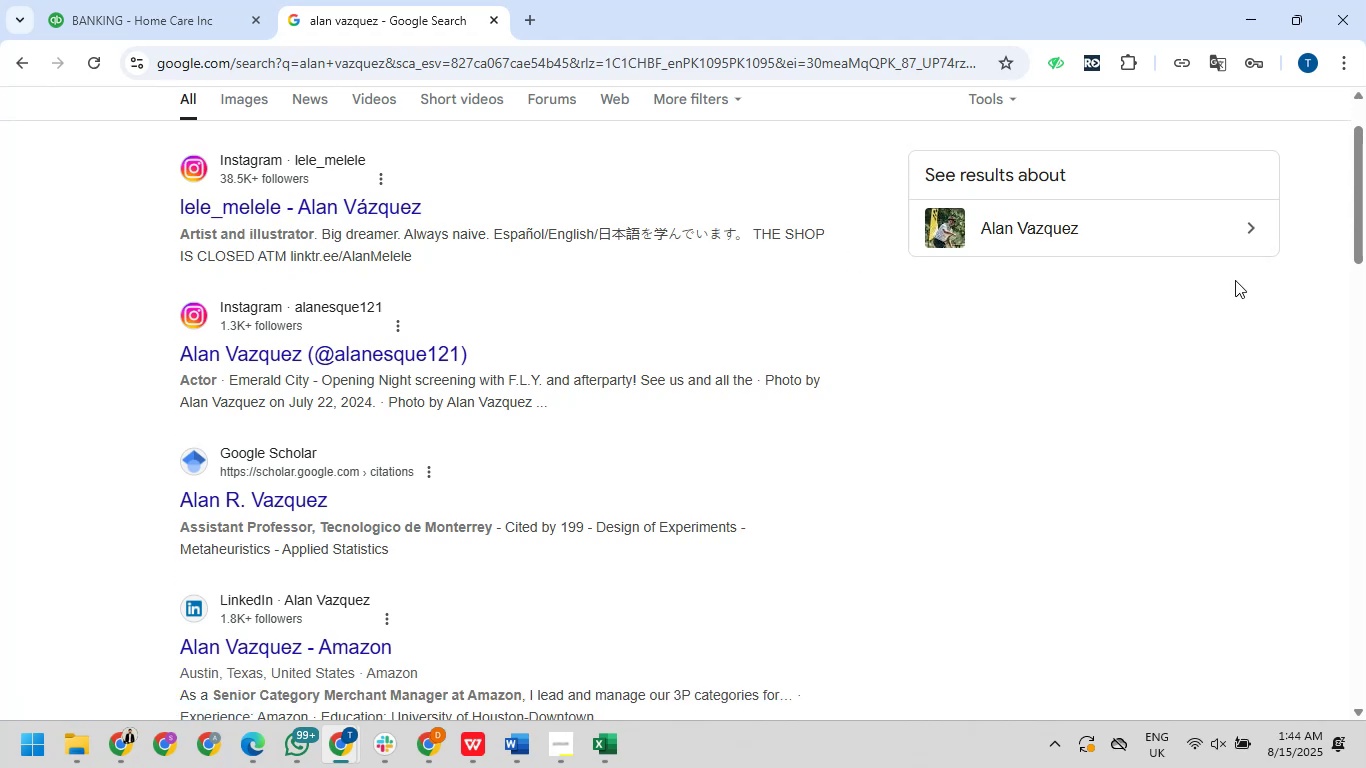 
left_click([1249, 223])
 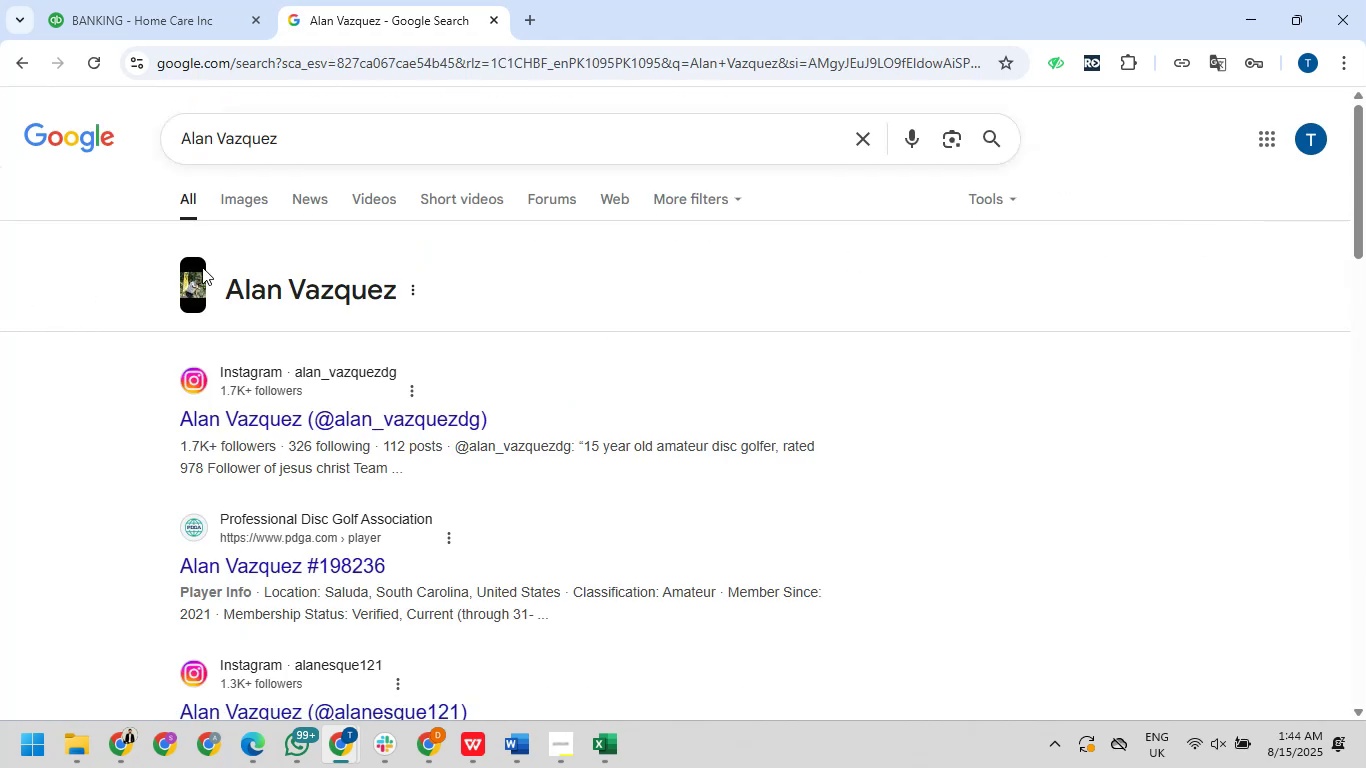 
left_click([185, 285])
 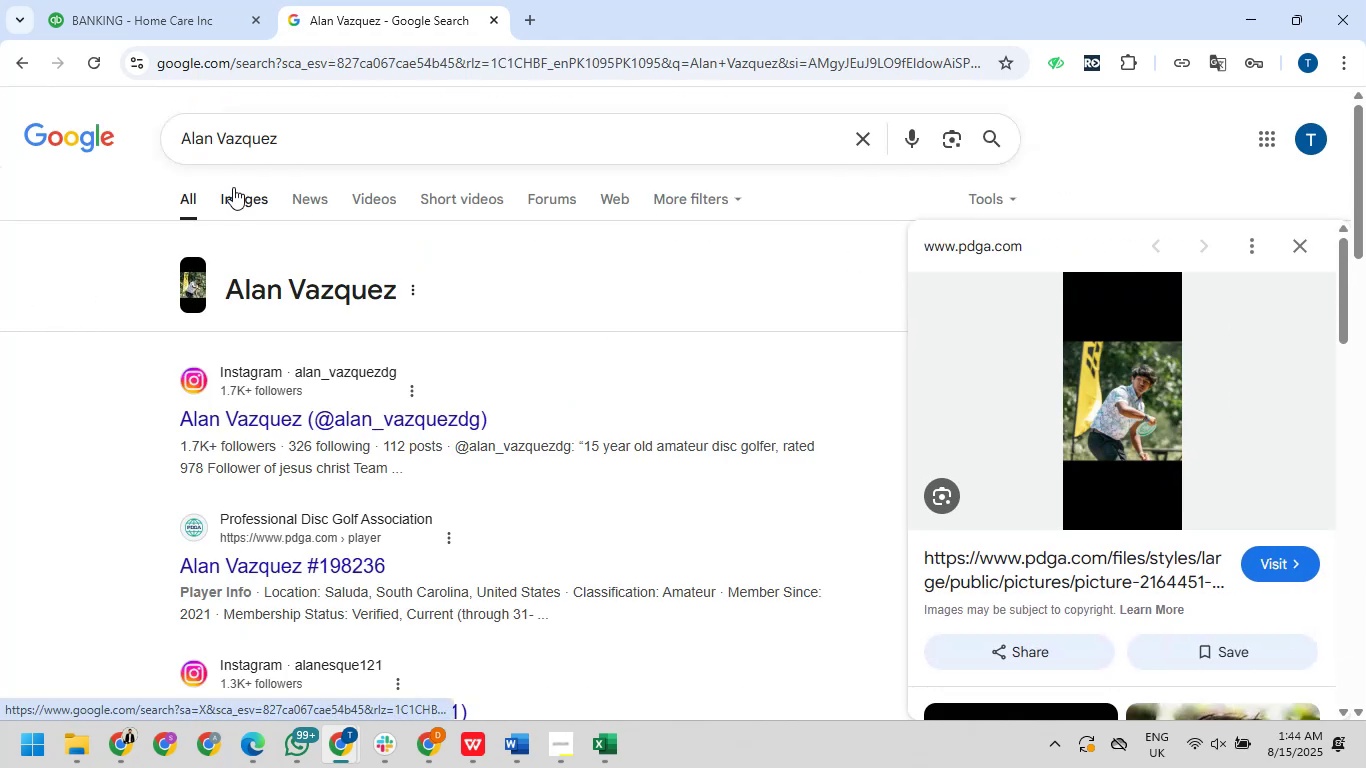 
left_click([233, 187])
 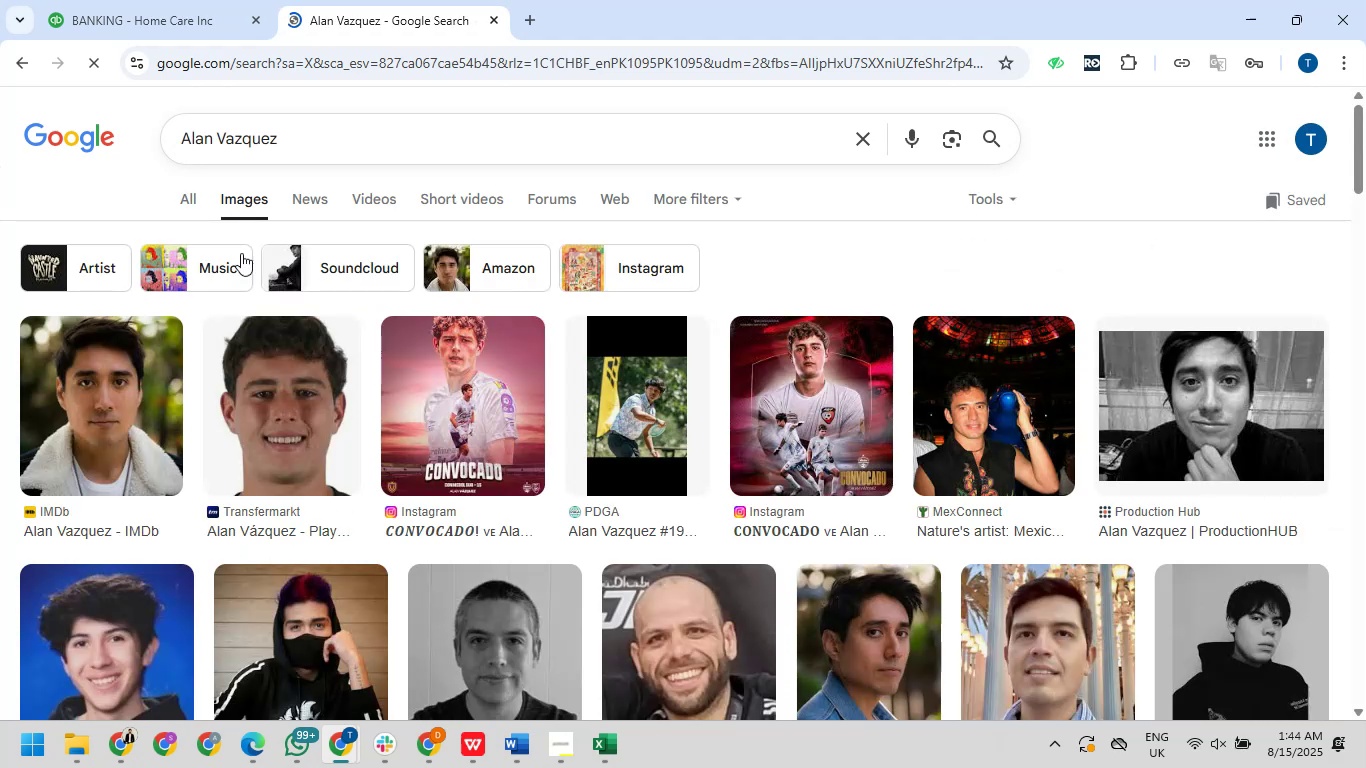 
scroll: coordinate [257, 309], scroll_direction: down, amount: 2.0
 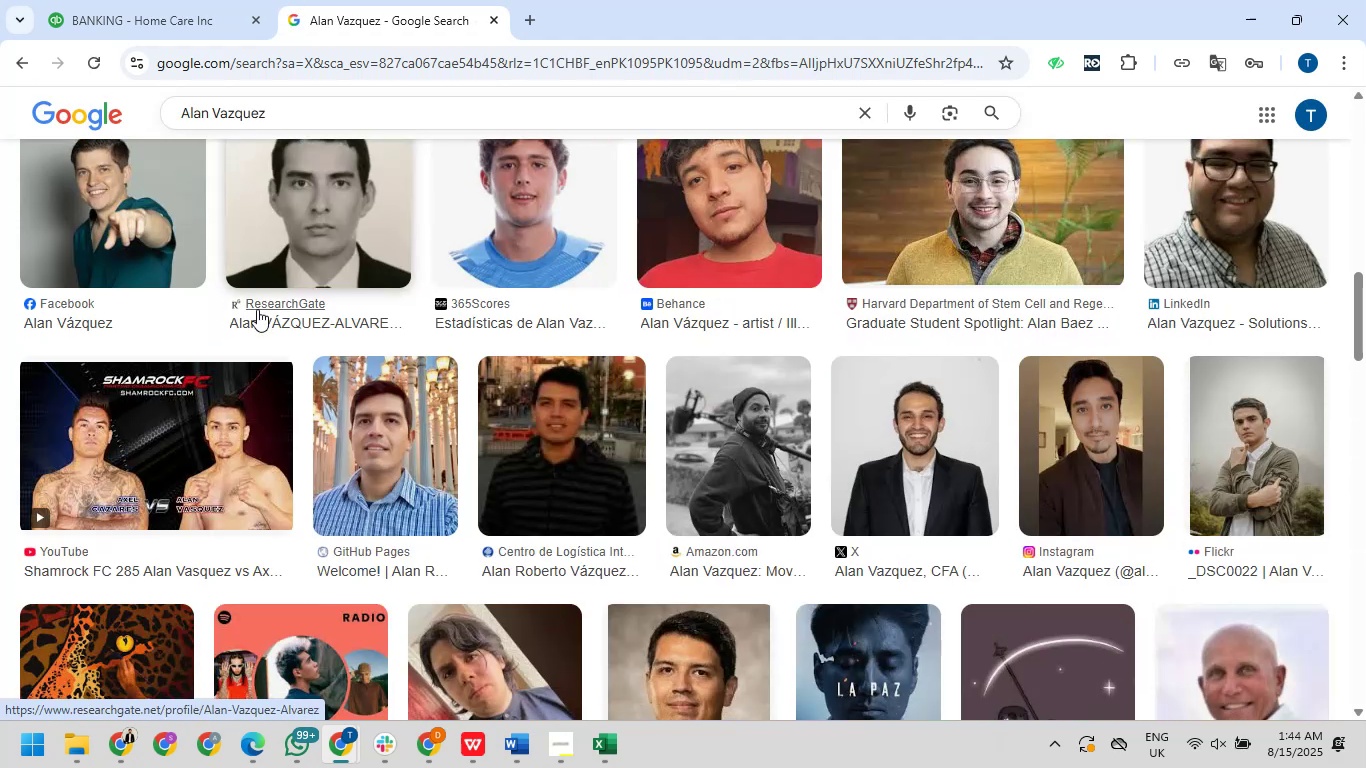 
scroll: coordinate [259, 308], scroll_direction: up, amount: 19.0
 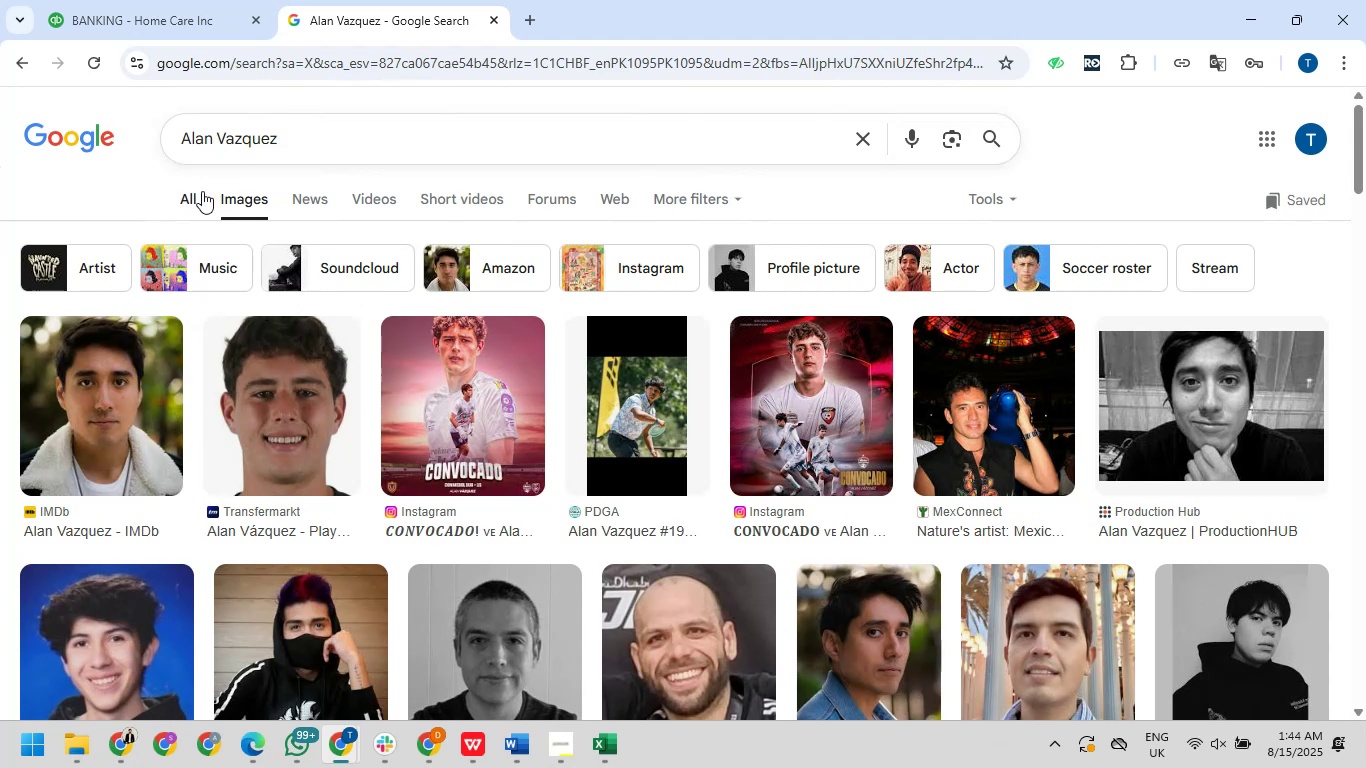 
left_click([198, 191])
 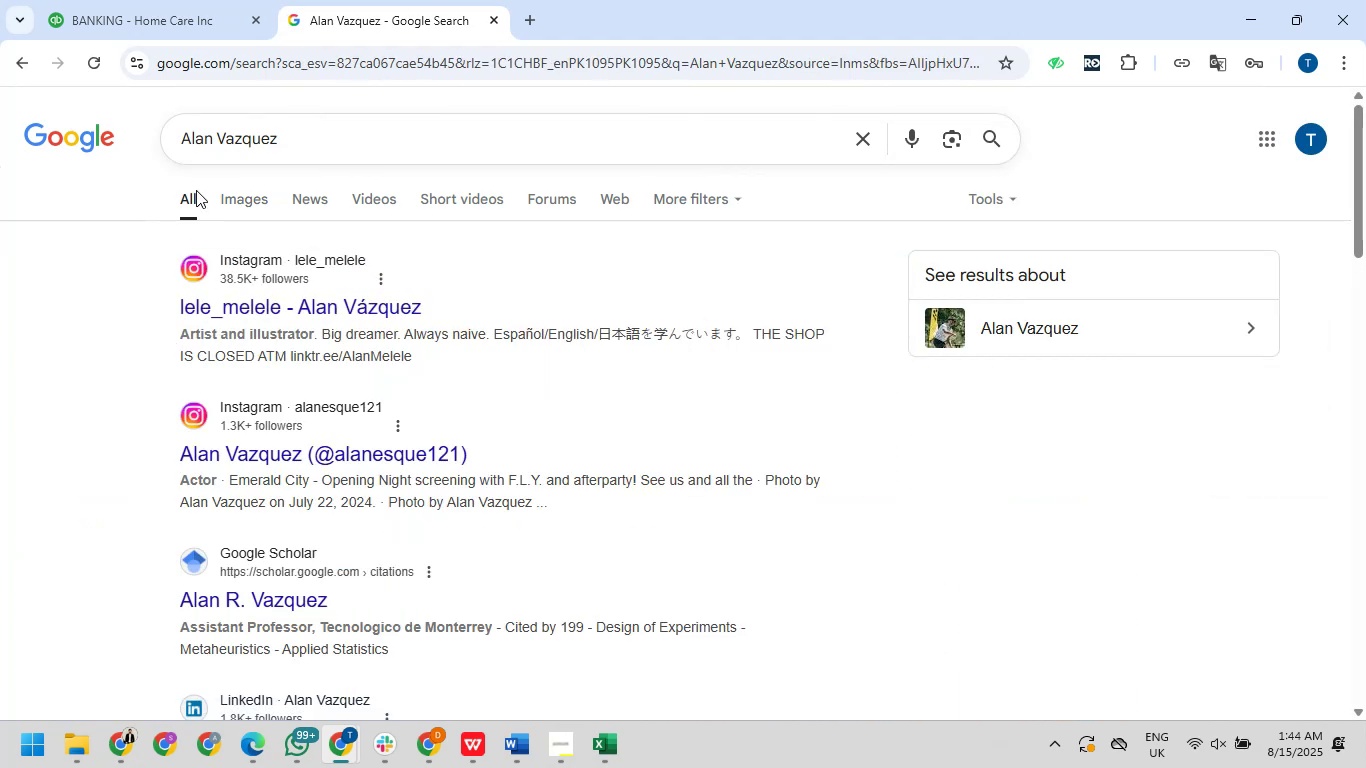 
wait(10.95)
 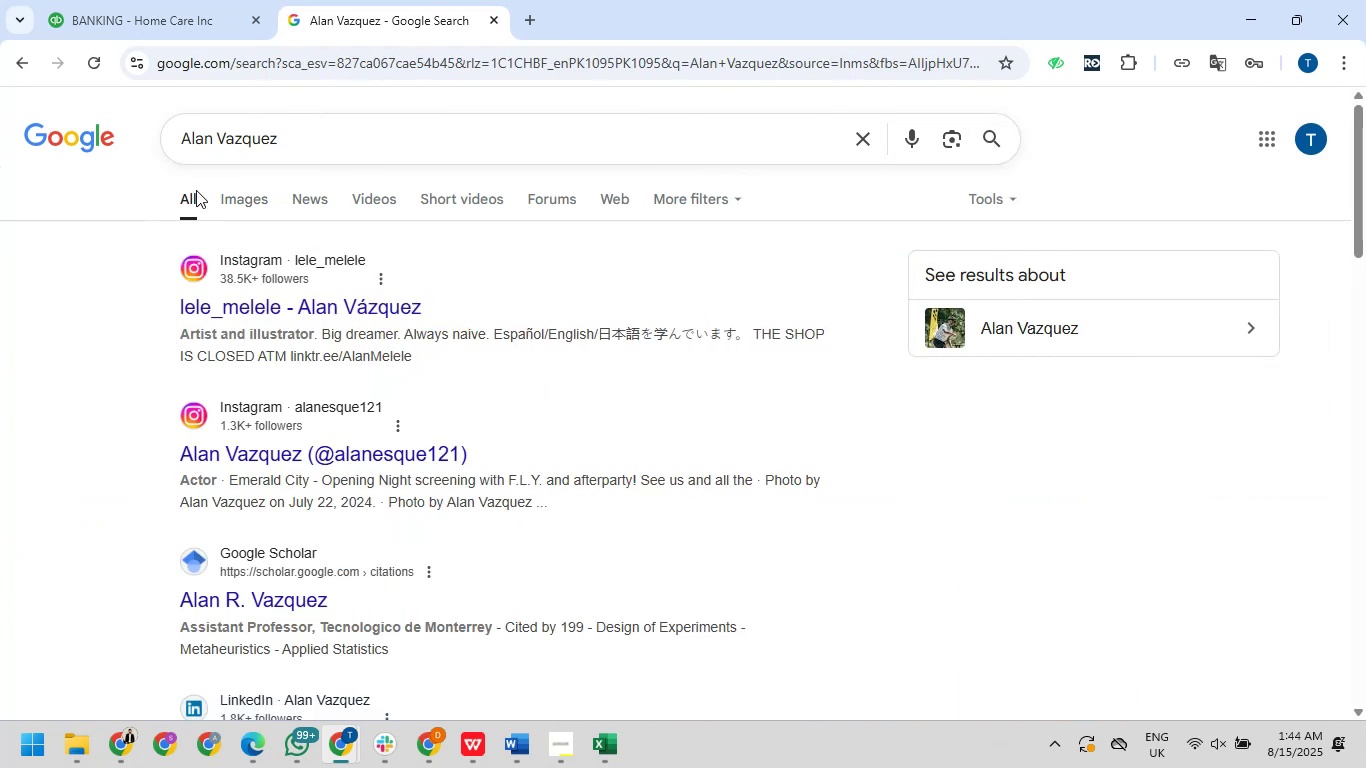 
scroll: coordinate [196, 190], scroll_direction: up, amount: 2.0
 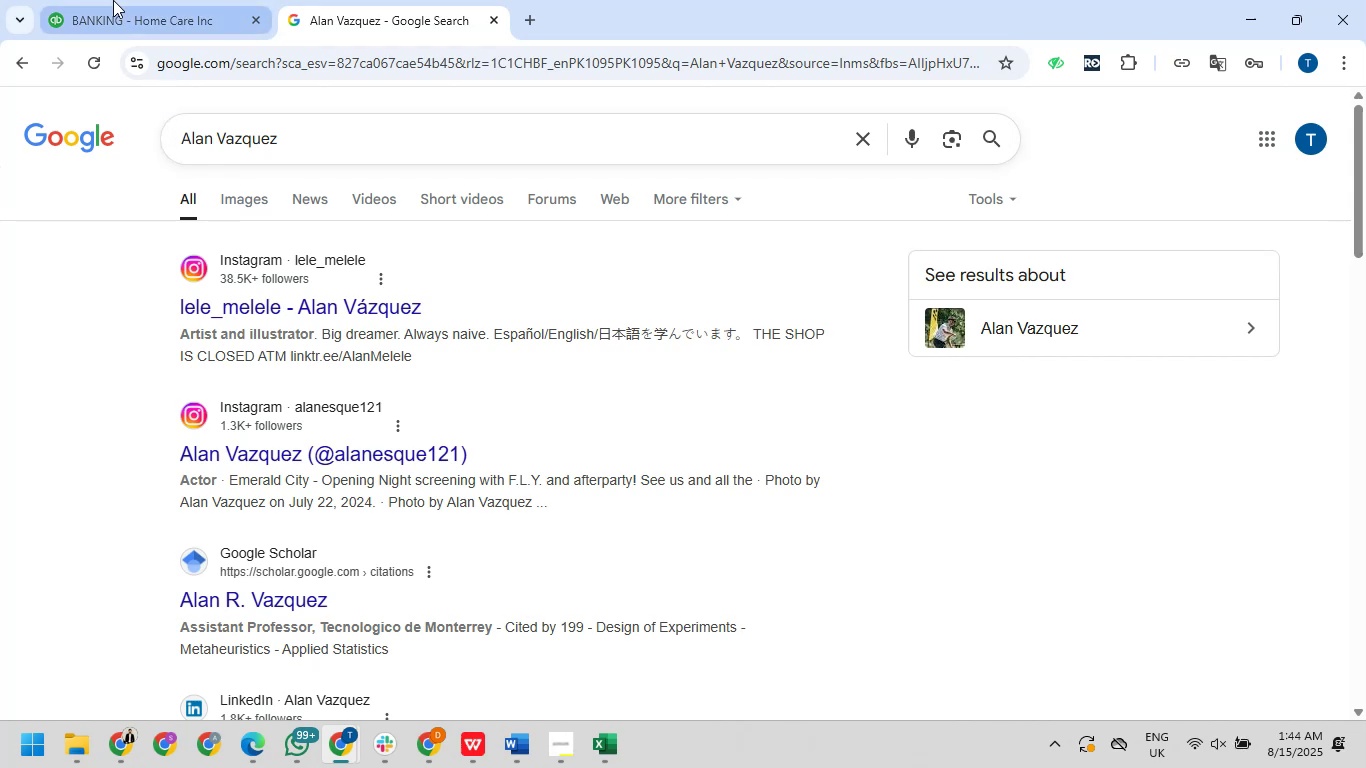 
wait(5.36)
 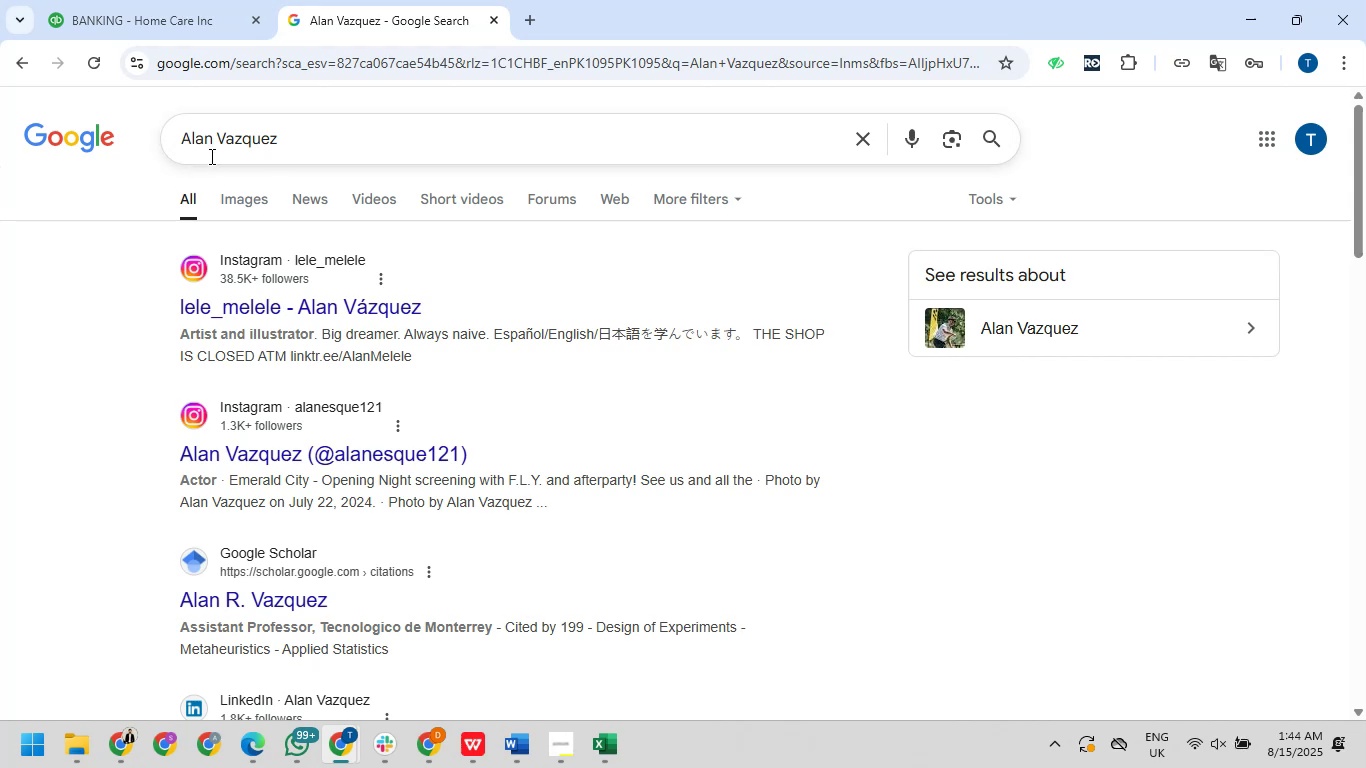 
left_click([113, 0])
 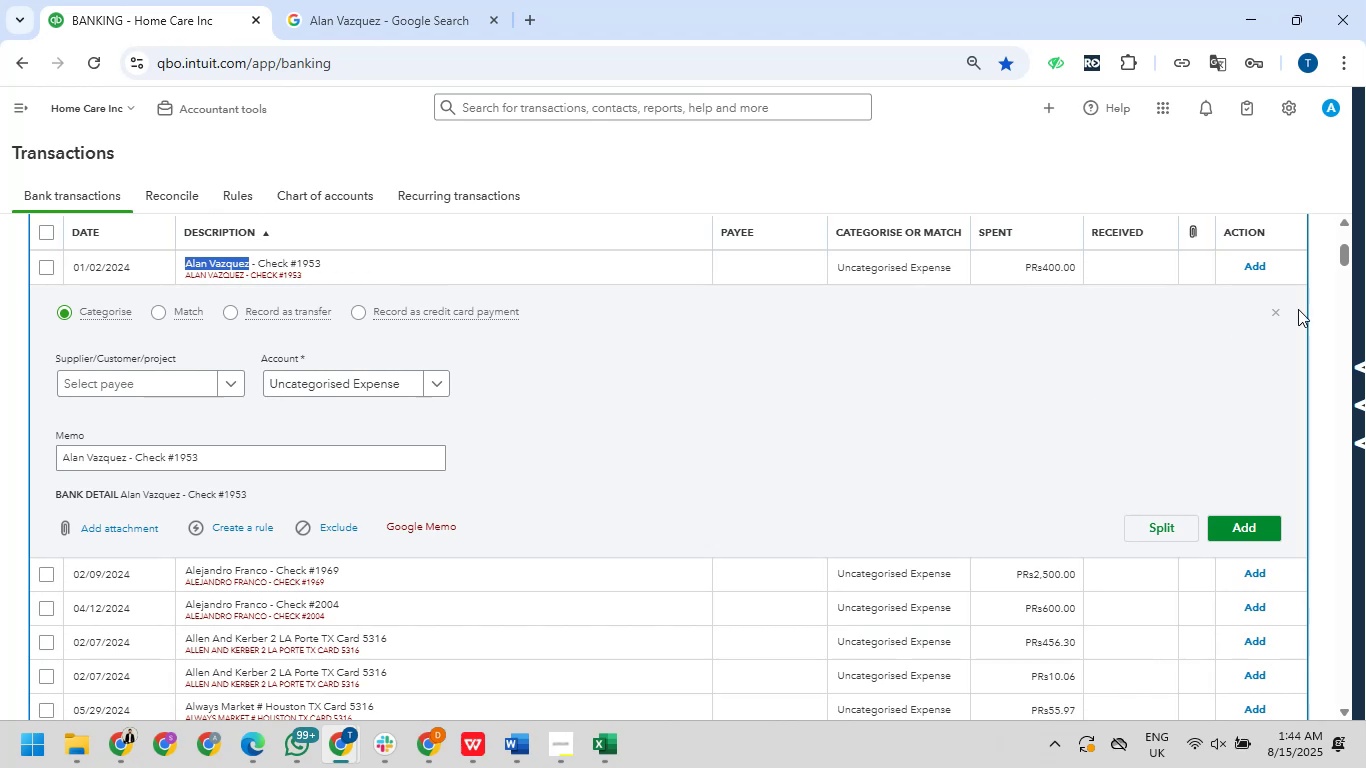 
left_click([1276, 307])
 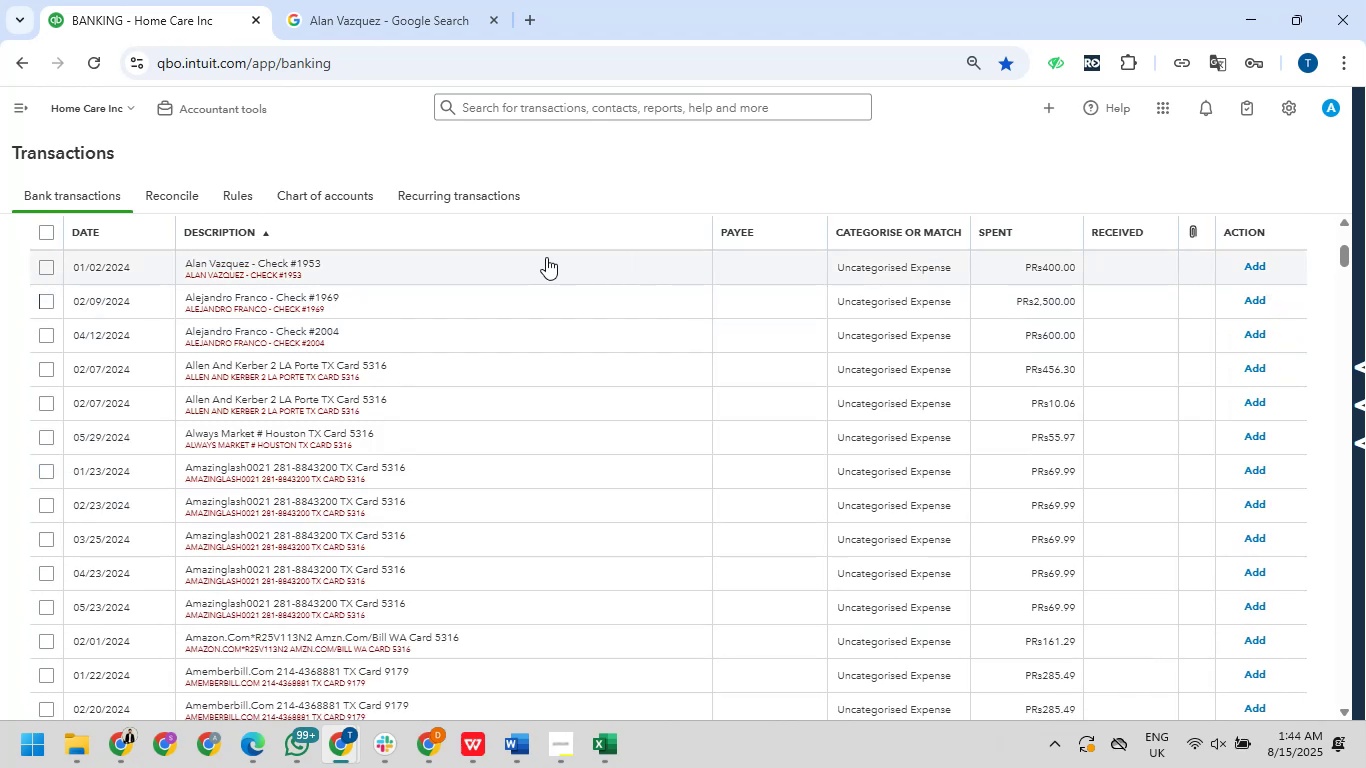 
scroll: coordinate [566, 271], scroll_direction: down, amount: 5.0
 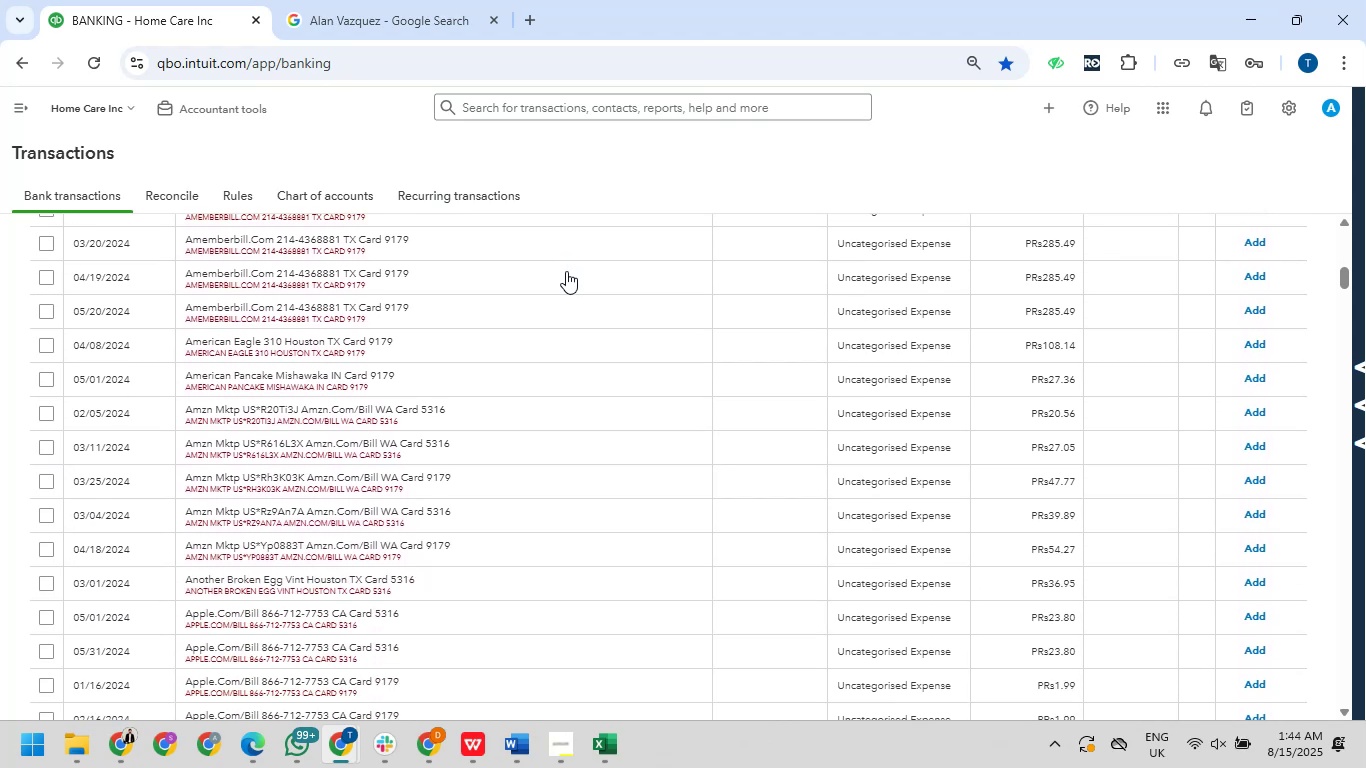 
scroll: coordinate [528, 265], scroll_direction: up, amount: 7.0
 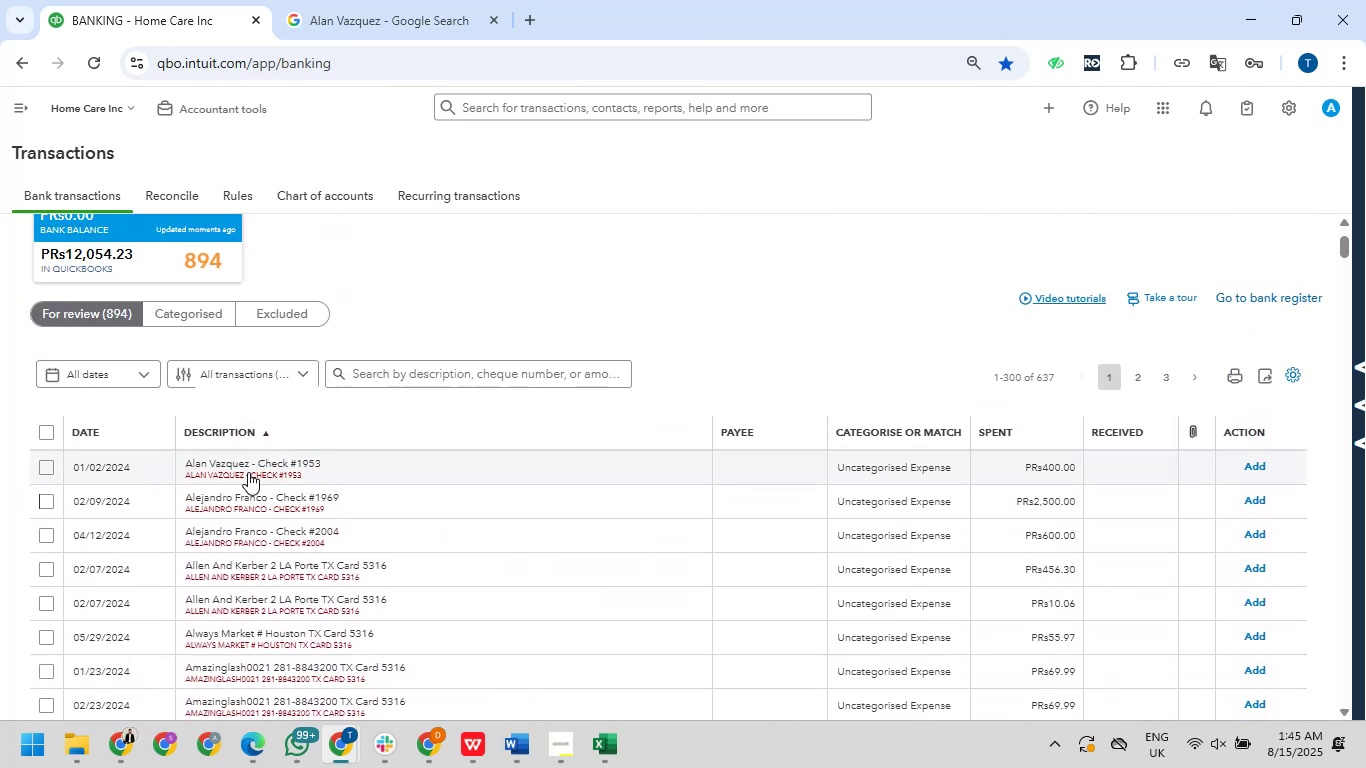 
wait(6.67)
 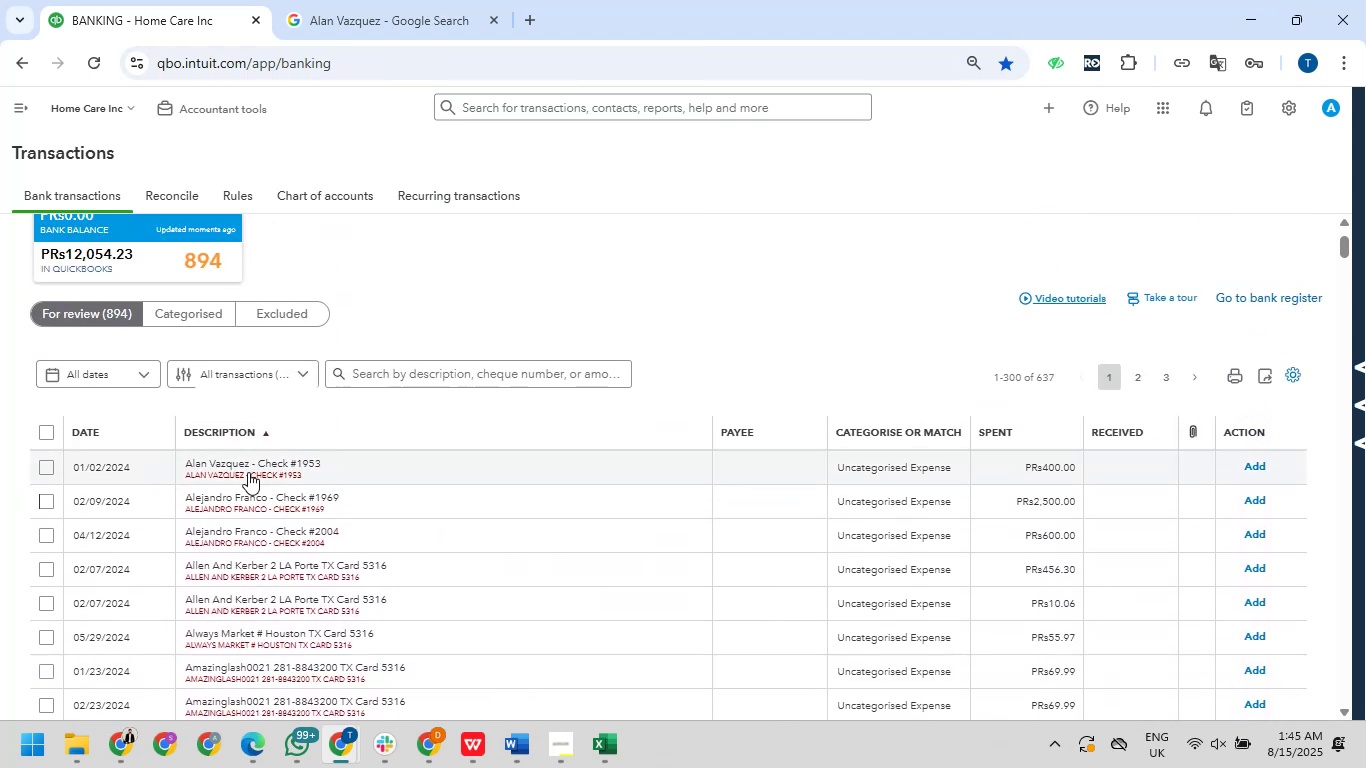 
left_click([241, 424])
 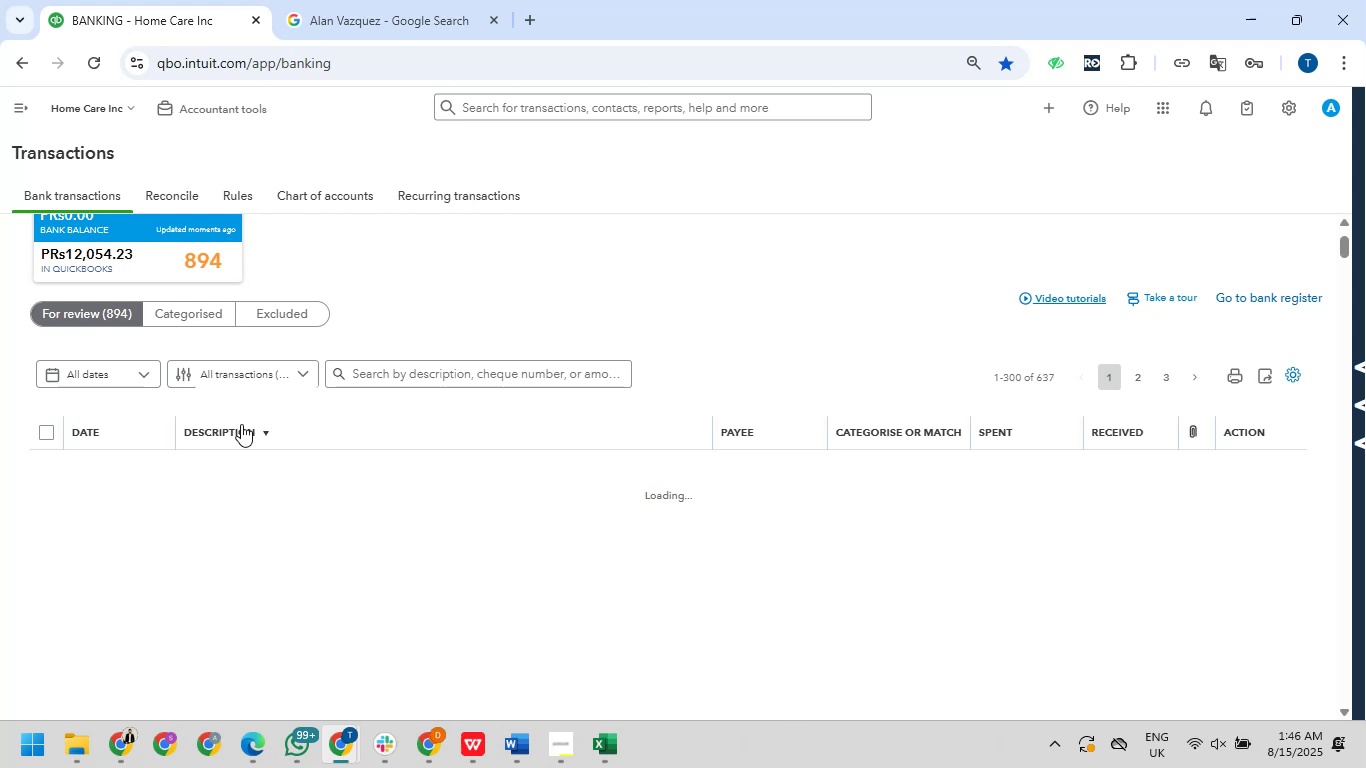 
wait(83.14)
 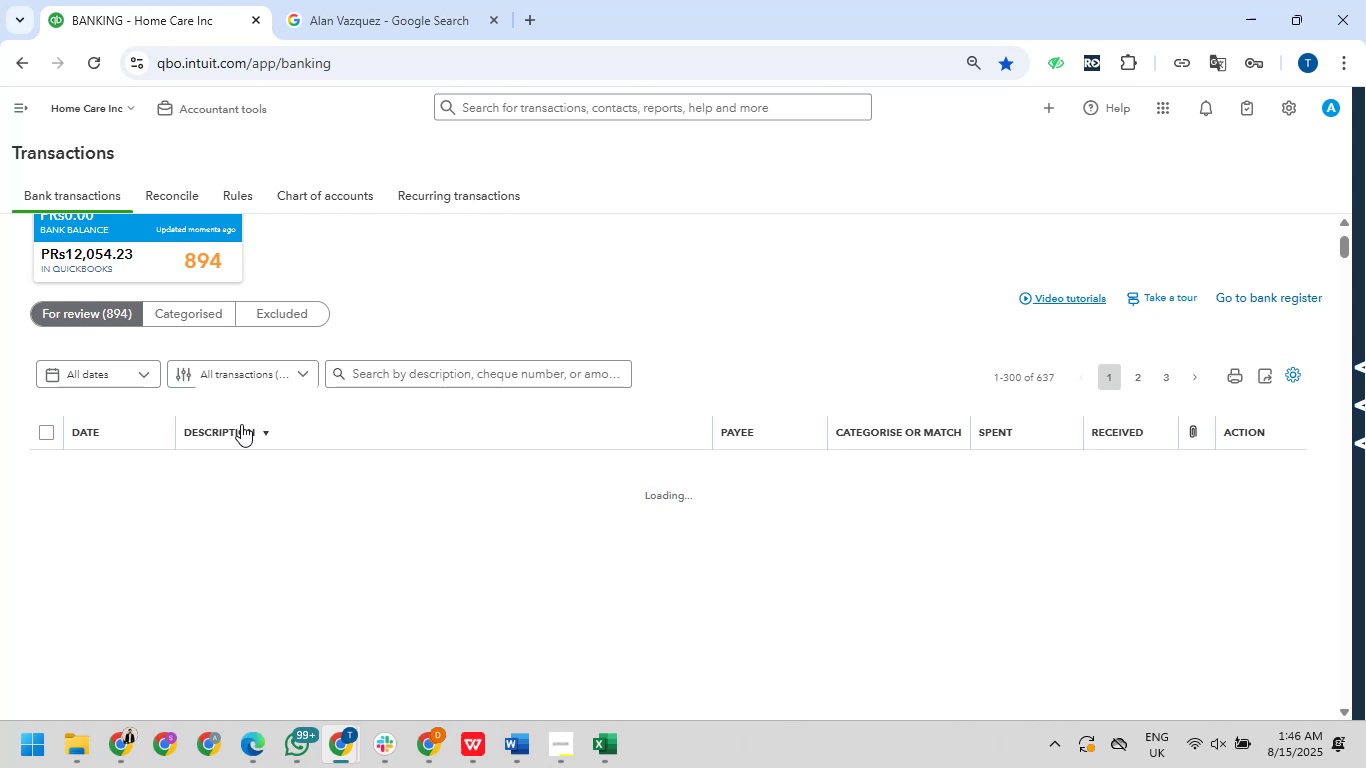 
left_click([87, 316])
 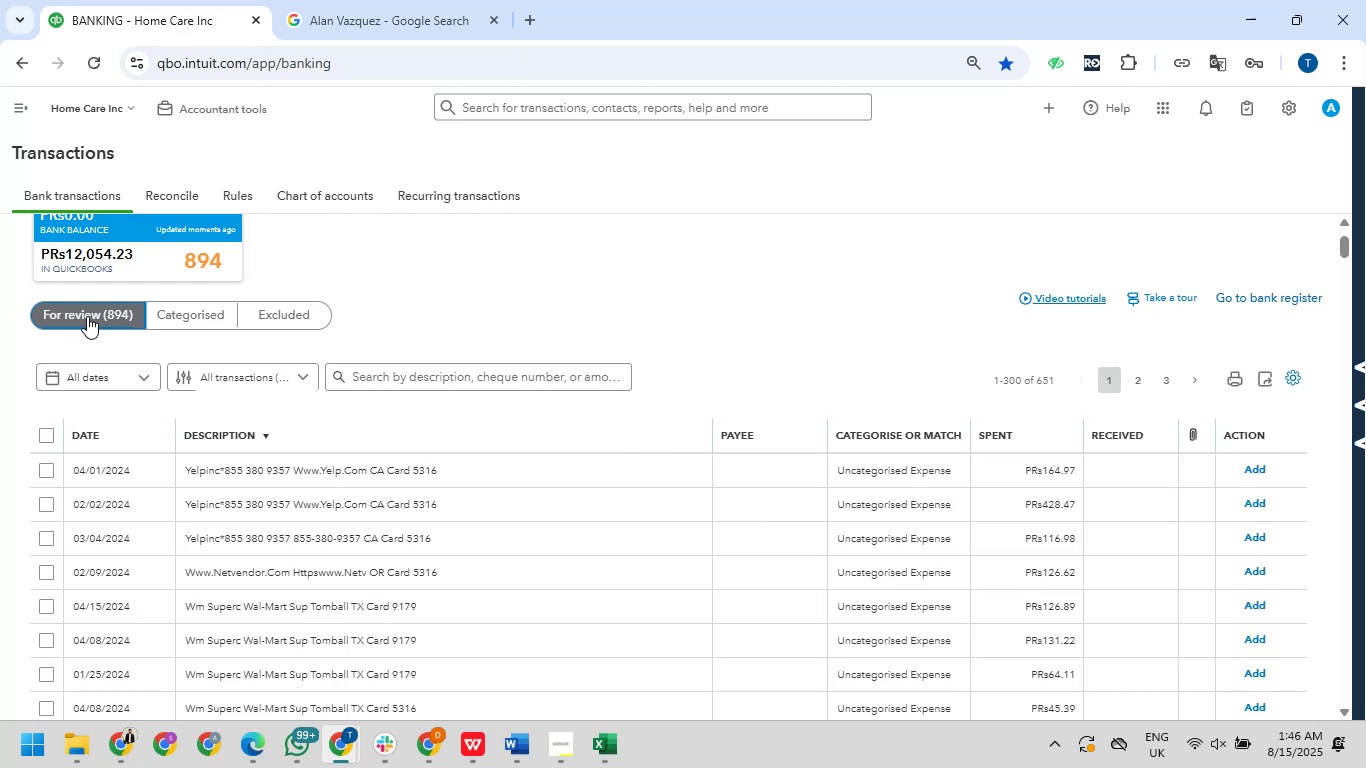 
wait(29.9)
 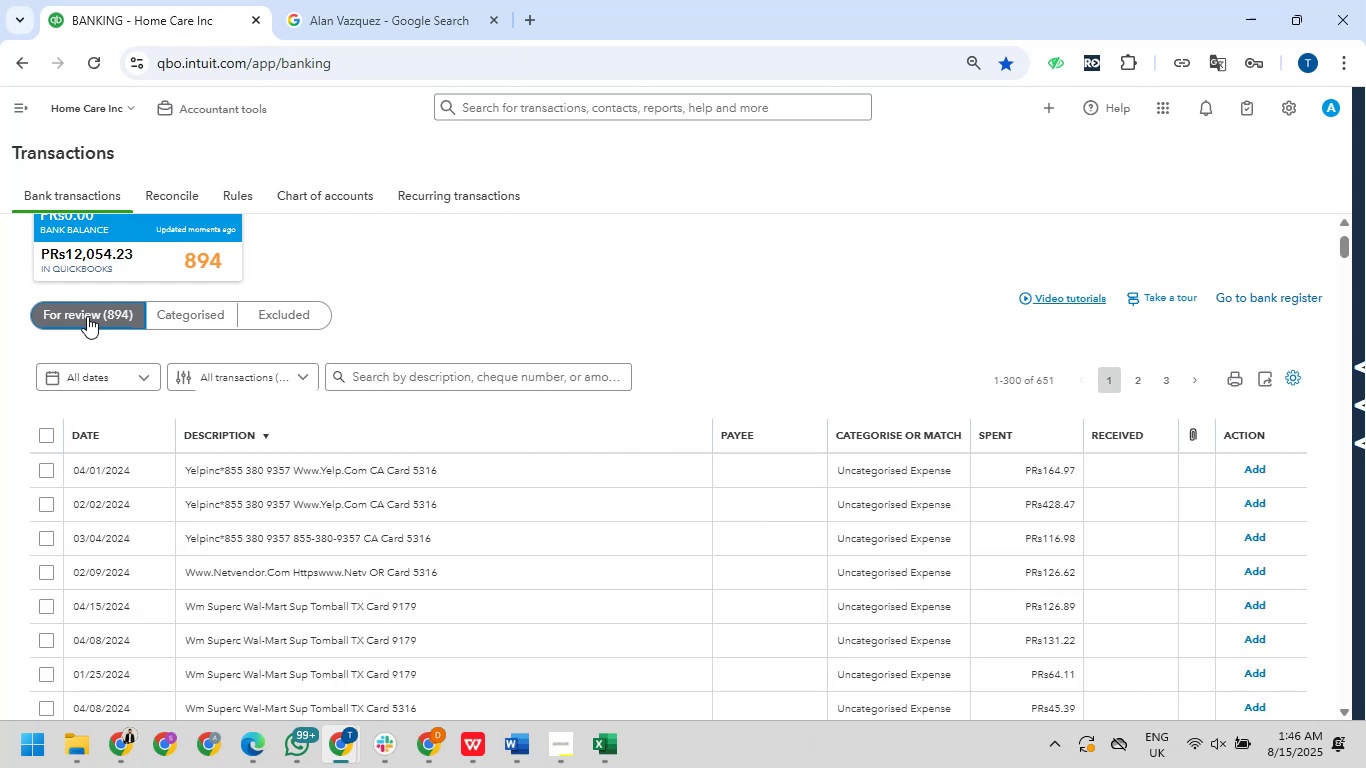 
scroll: coordinate [468, 615], scroll_direction: down, amount: 5.0
 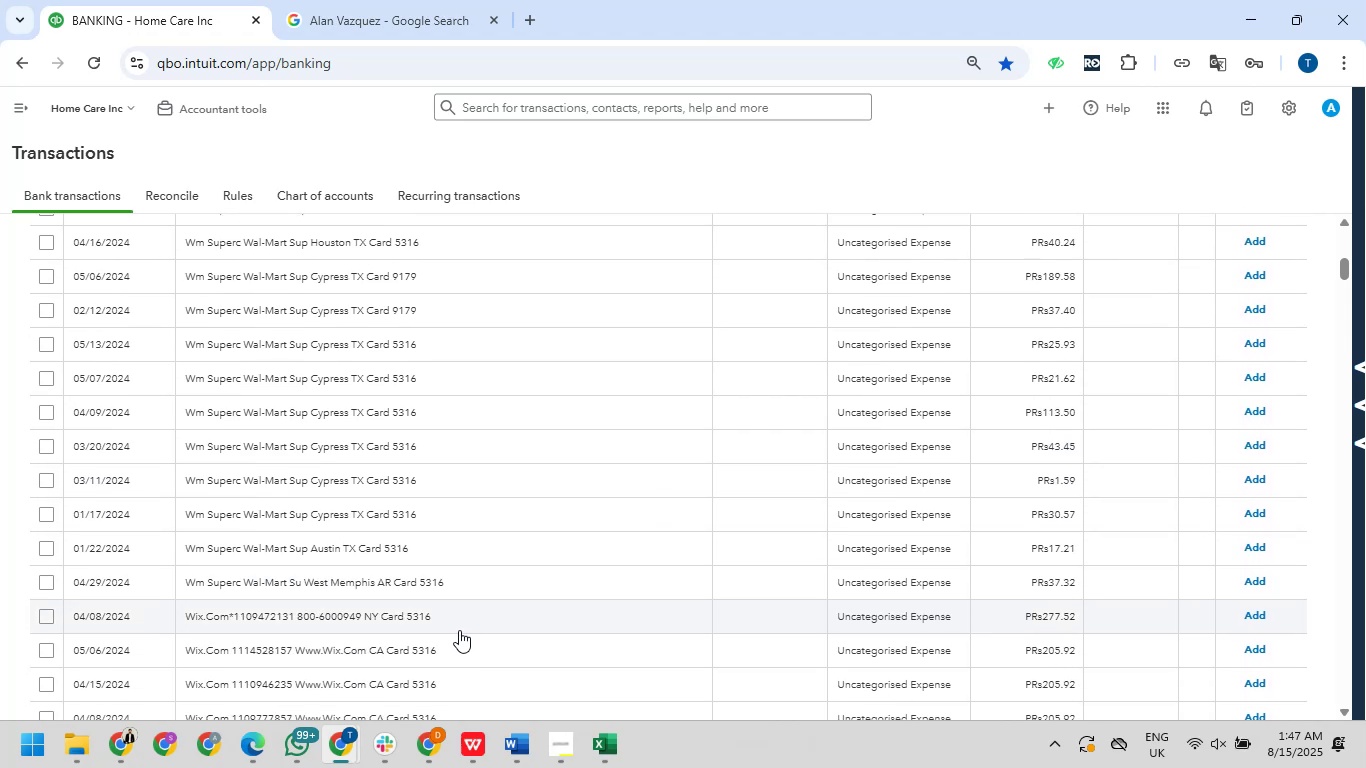 
scroll: coordinate [459, 630], scroll_direction: up, amount: 5.0
 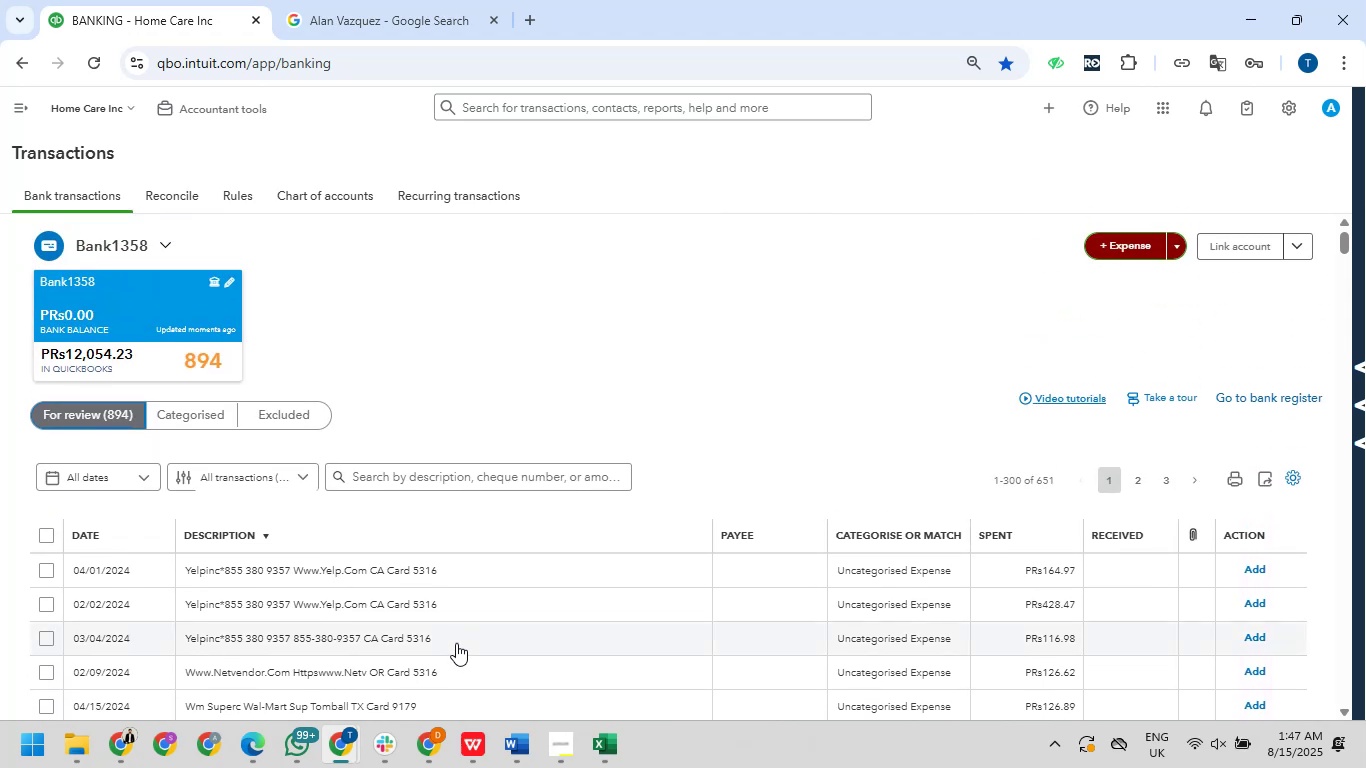 
scroll: coordinate [450, 670], scroll_direction: down, amount: 9.0
 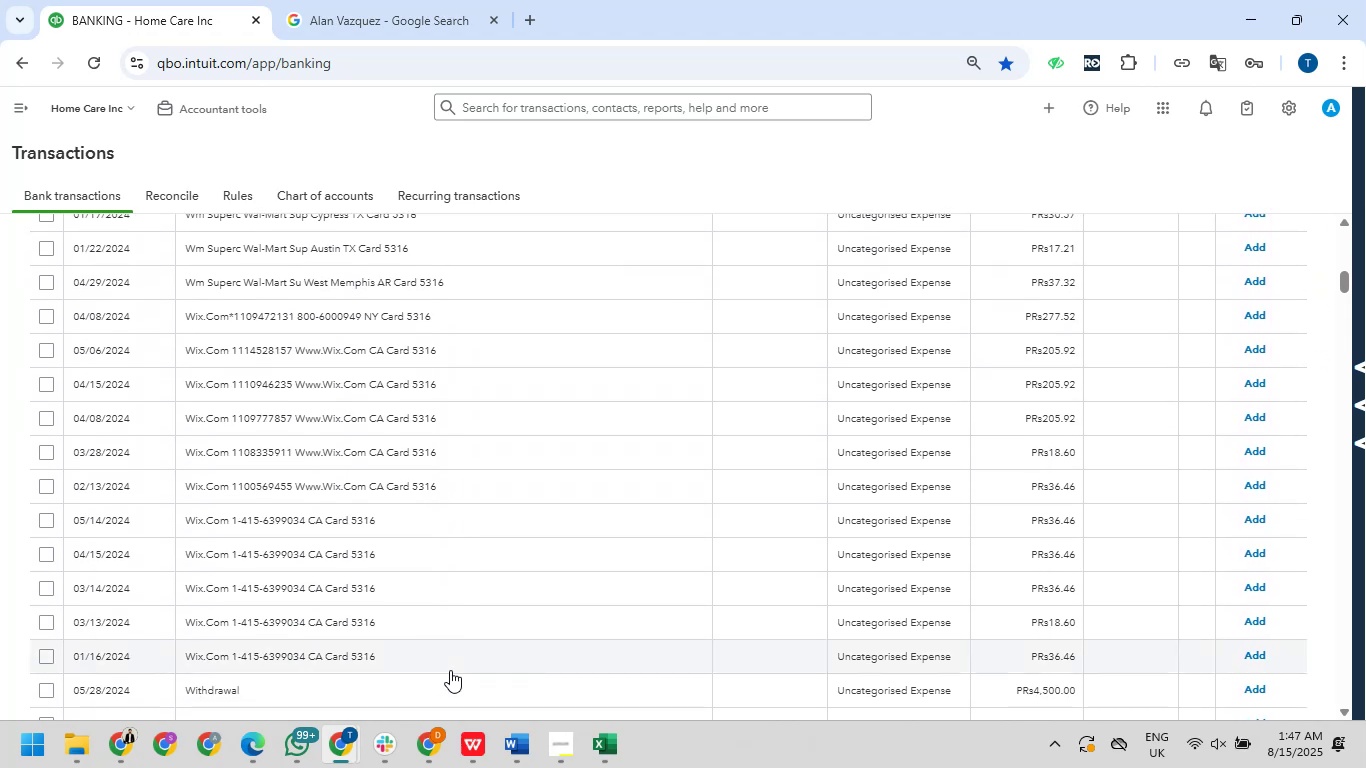 
scroll: coordinate [450, 670], scroll_direction: up, amount: 1.0
 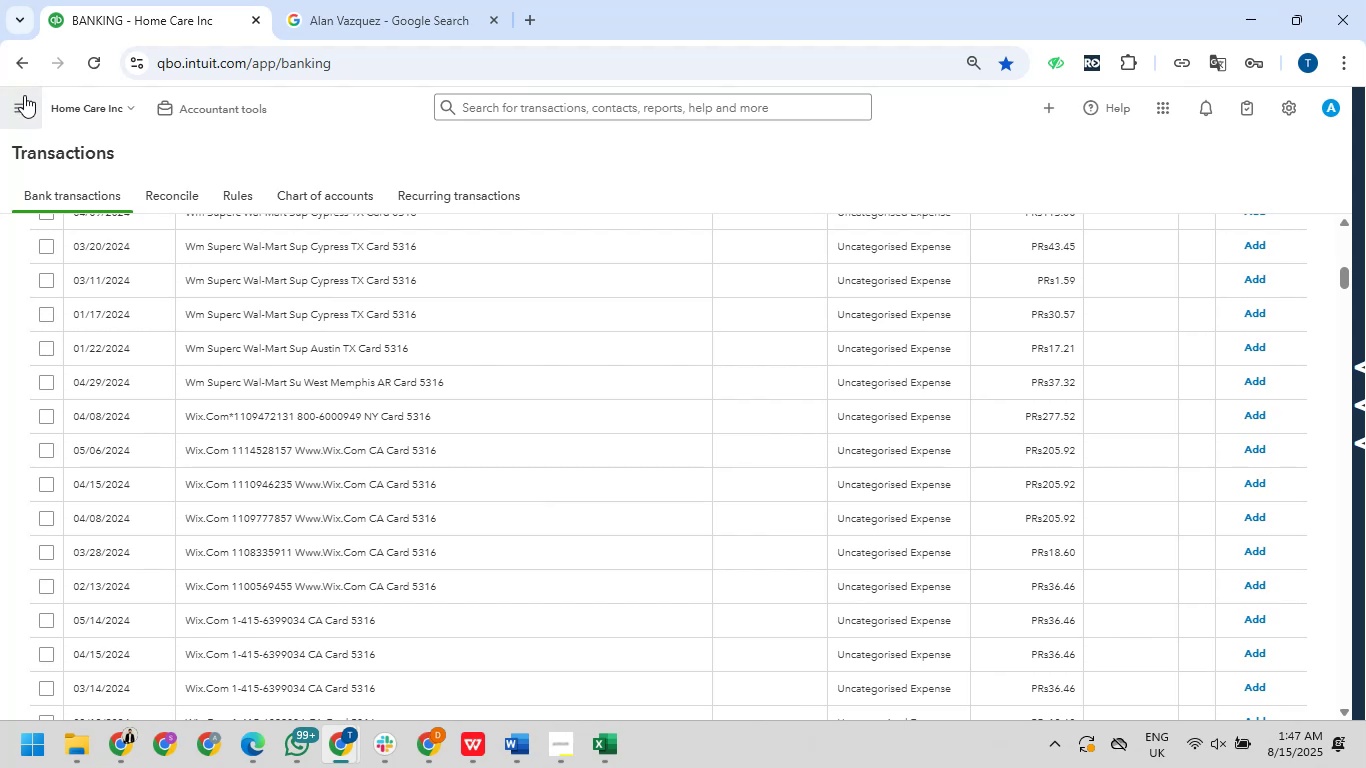 
left_click([21, 107])
 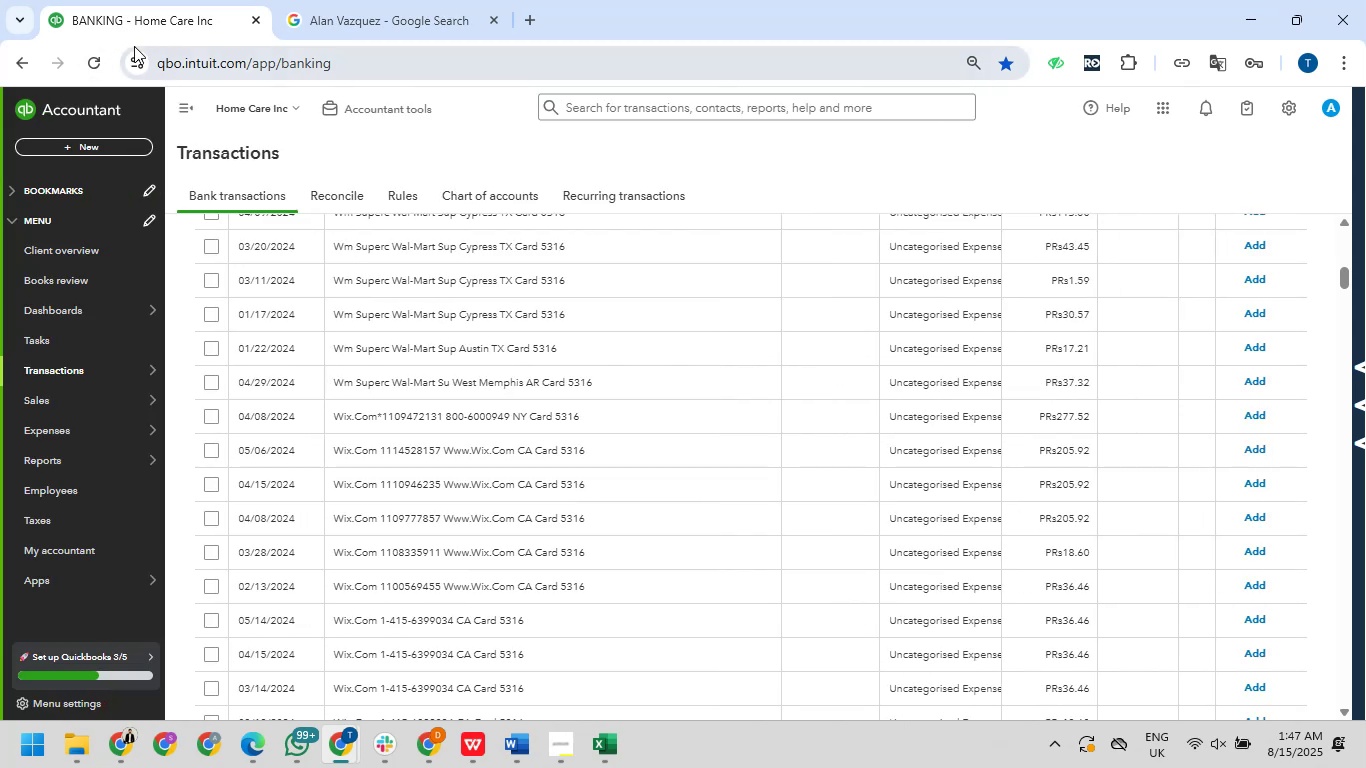 
mouse_move([169, 20])
 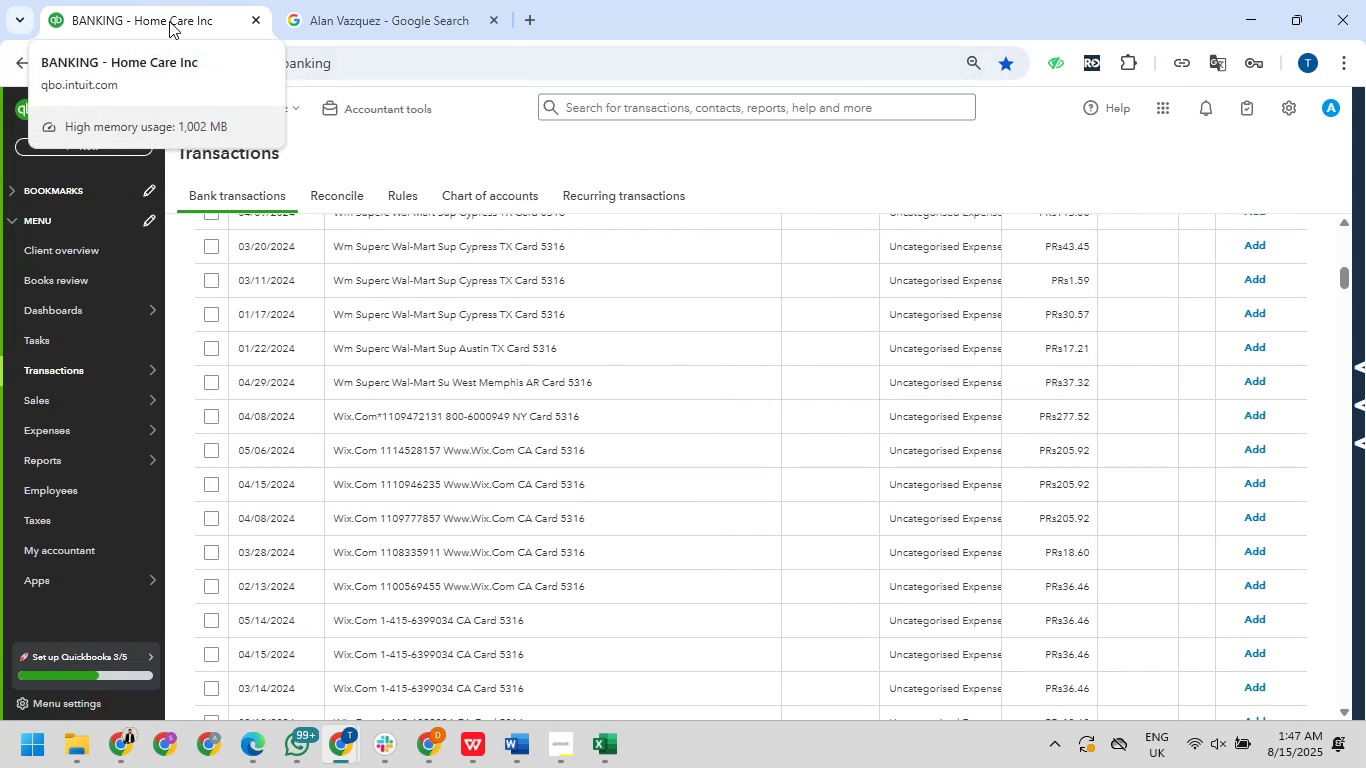 
right_click([169, 21])
 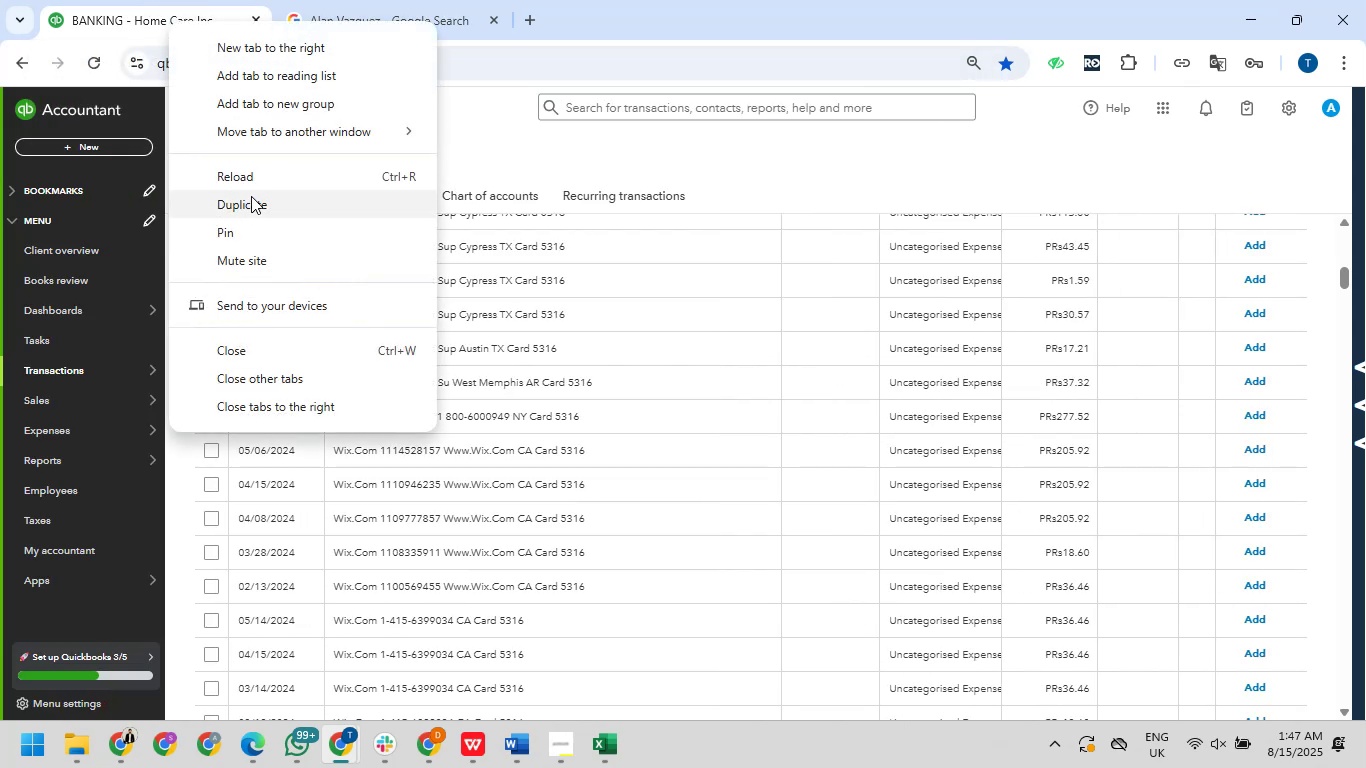 
left_click([251, 196])
 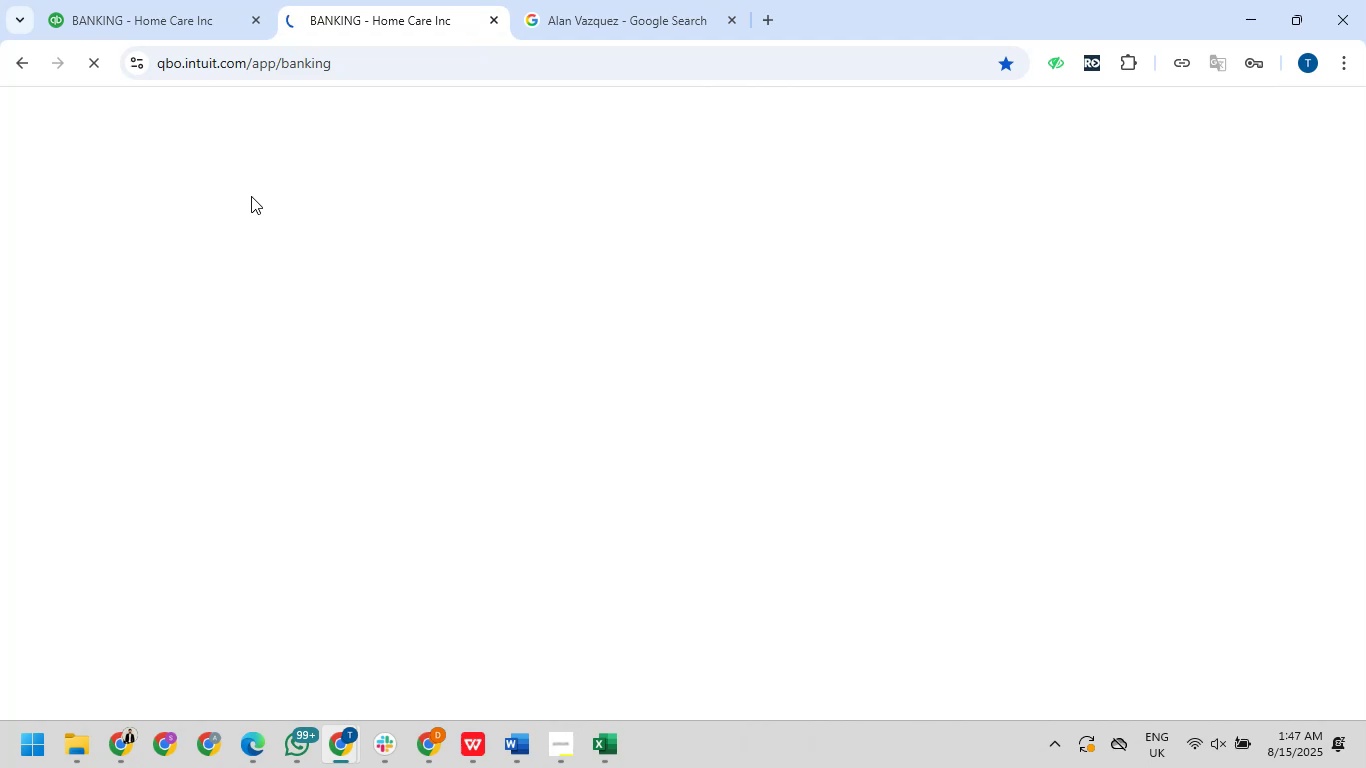 
wait(10.84)
 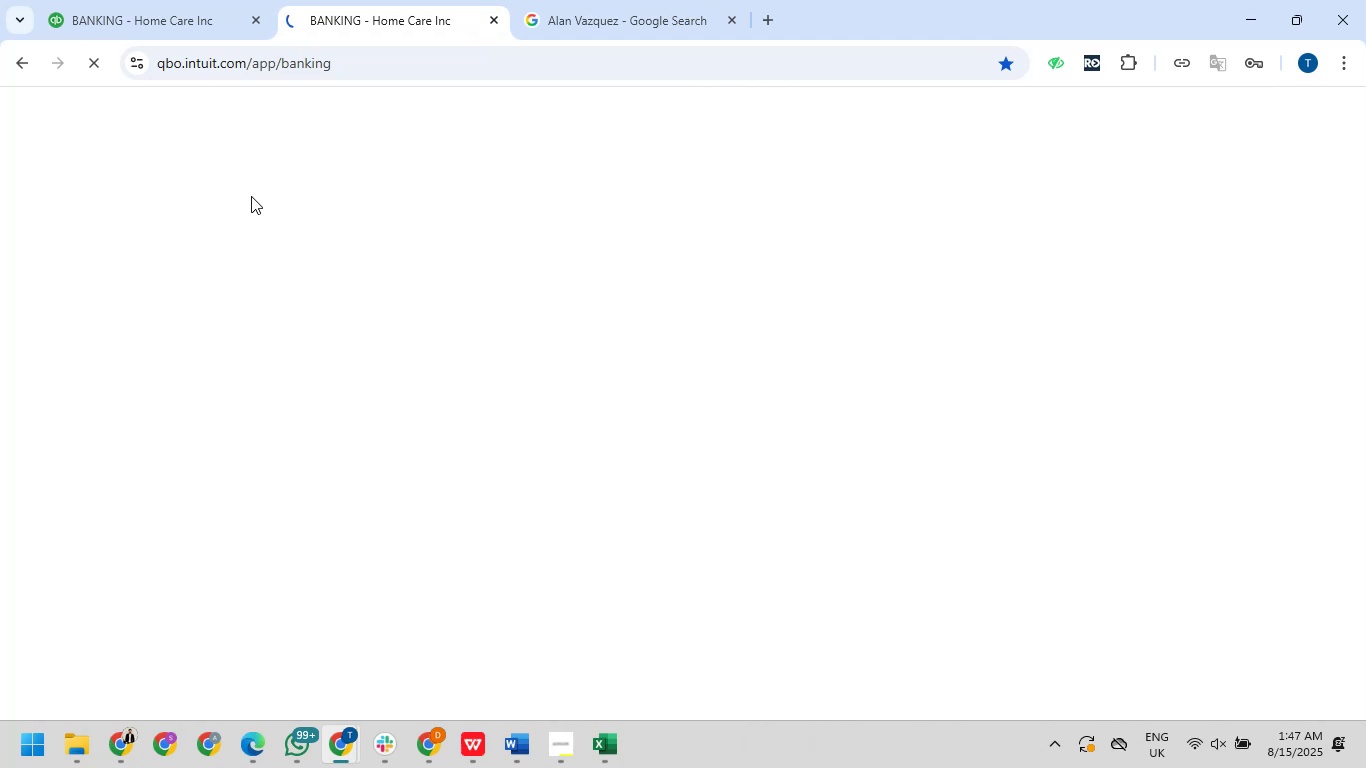 
left_click([152, 0])
 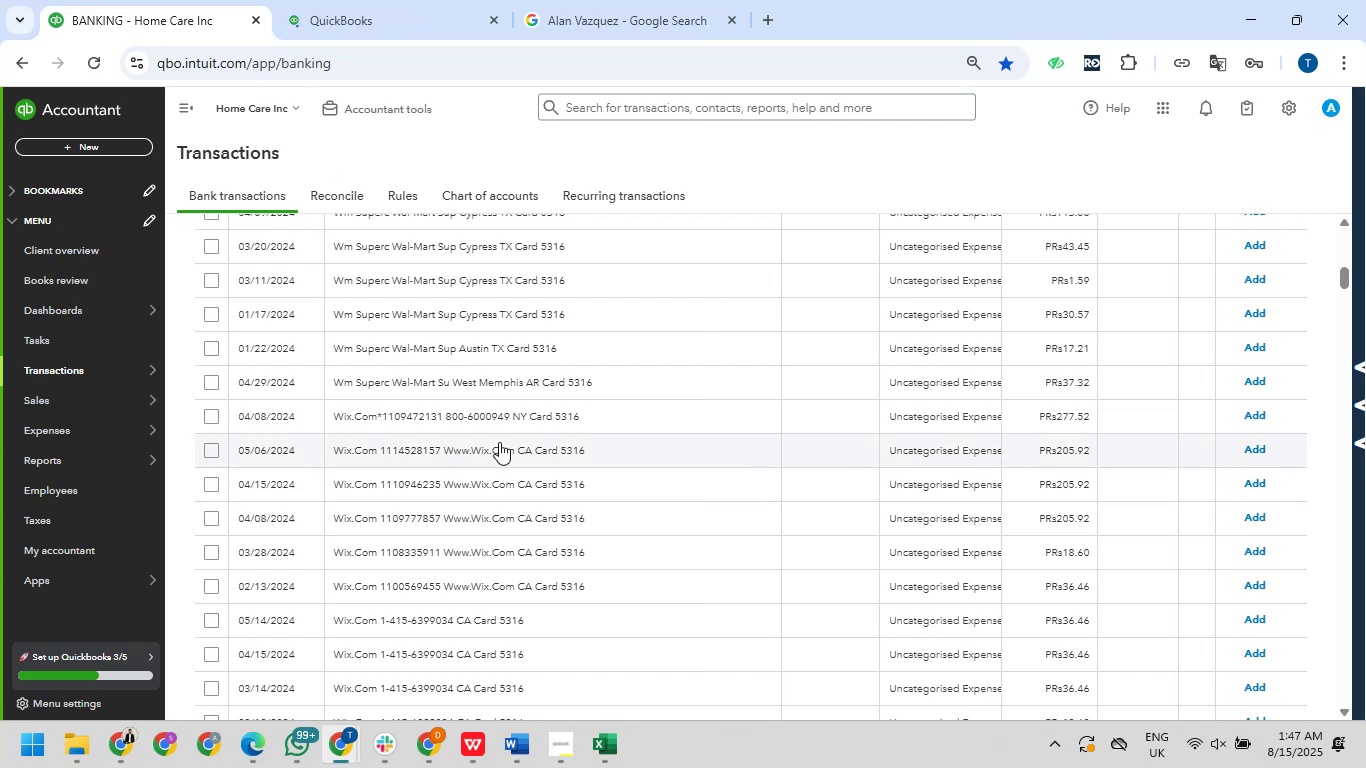 
scroll: coordinate [507, 441], scroll_direction: up, amount: 12.0
 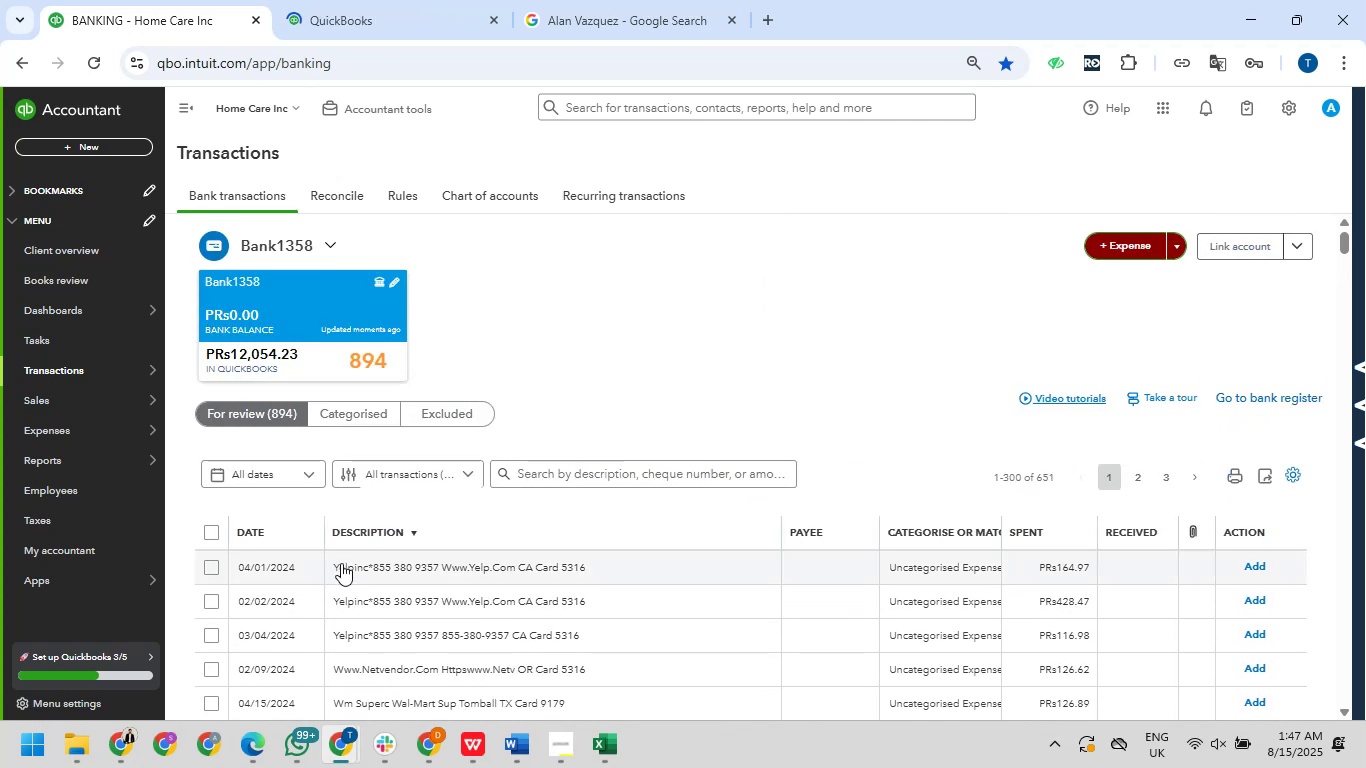 
left_click_drag(start_coordinate=[332, 570], to_coordinate=[532, 571])
 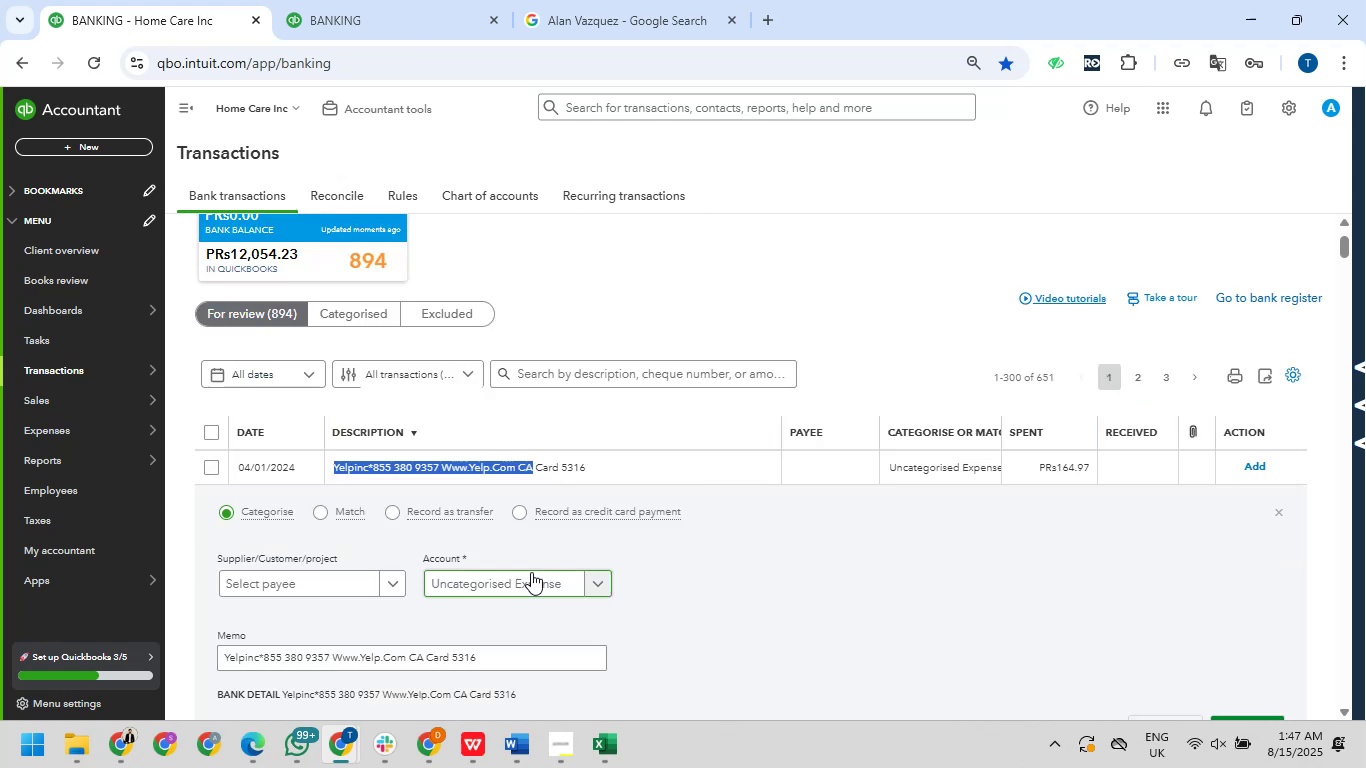 
key(Control+C)
 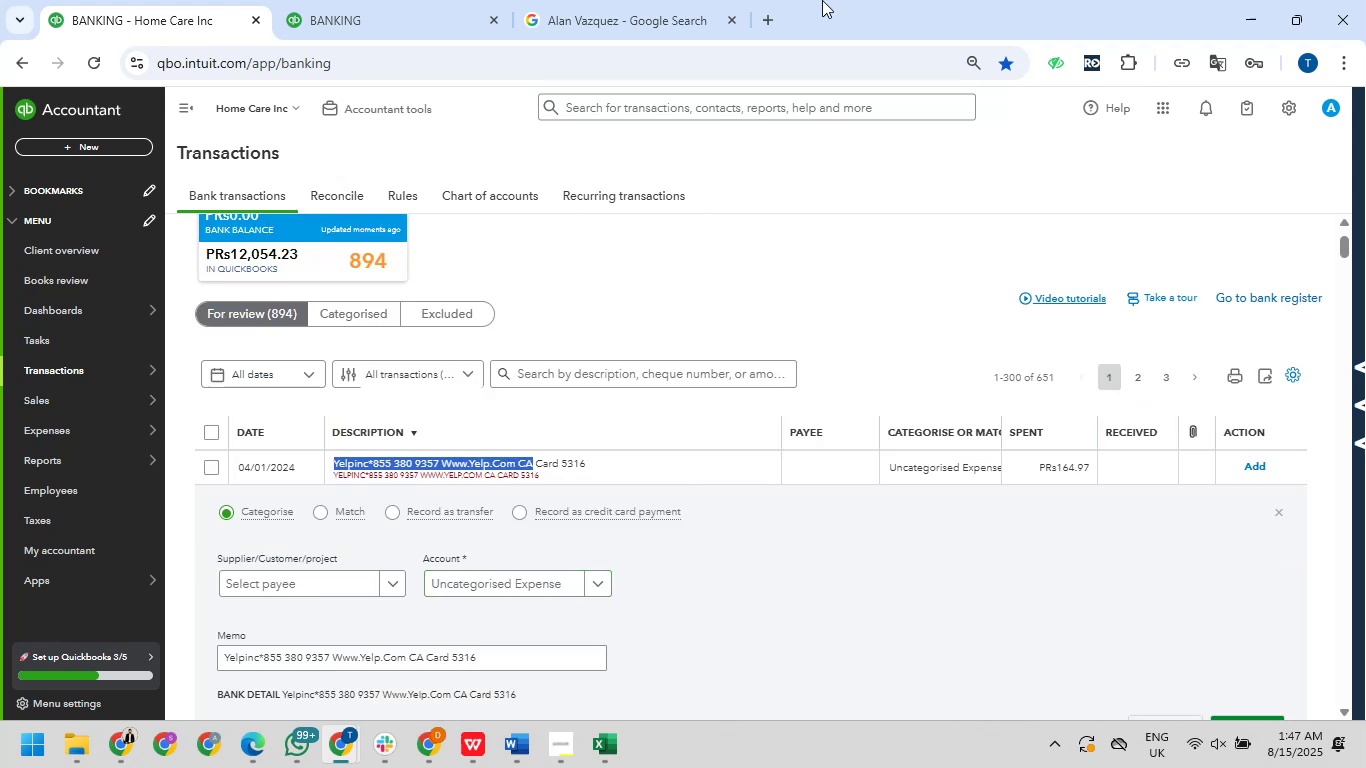 
left_click([565, 0])
 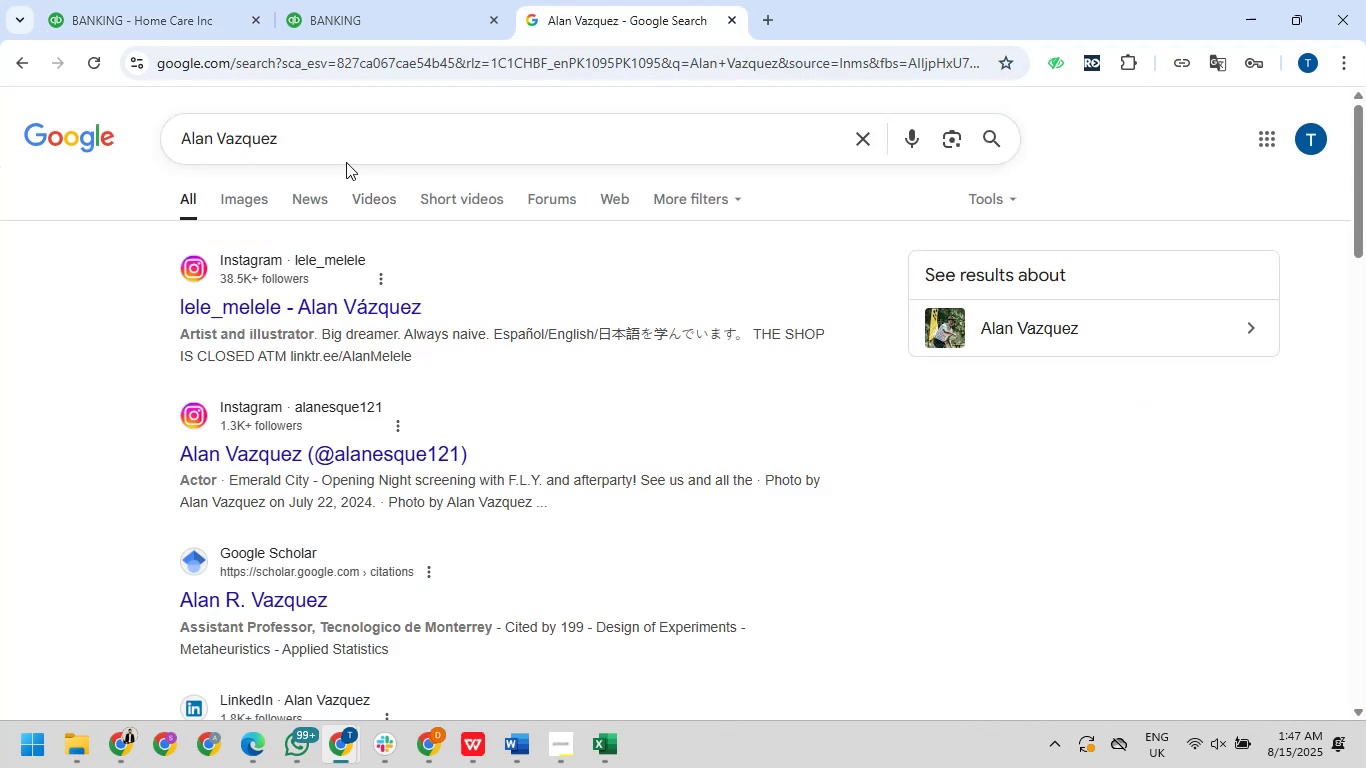 
left_click_drag(start_coordinate=[341, 157], to_coordinate=[155, 125])
 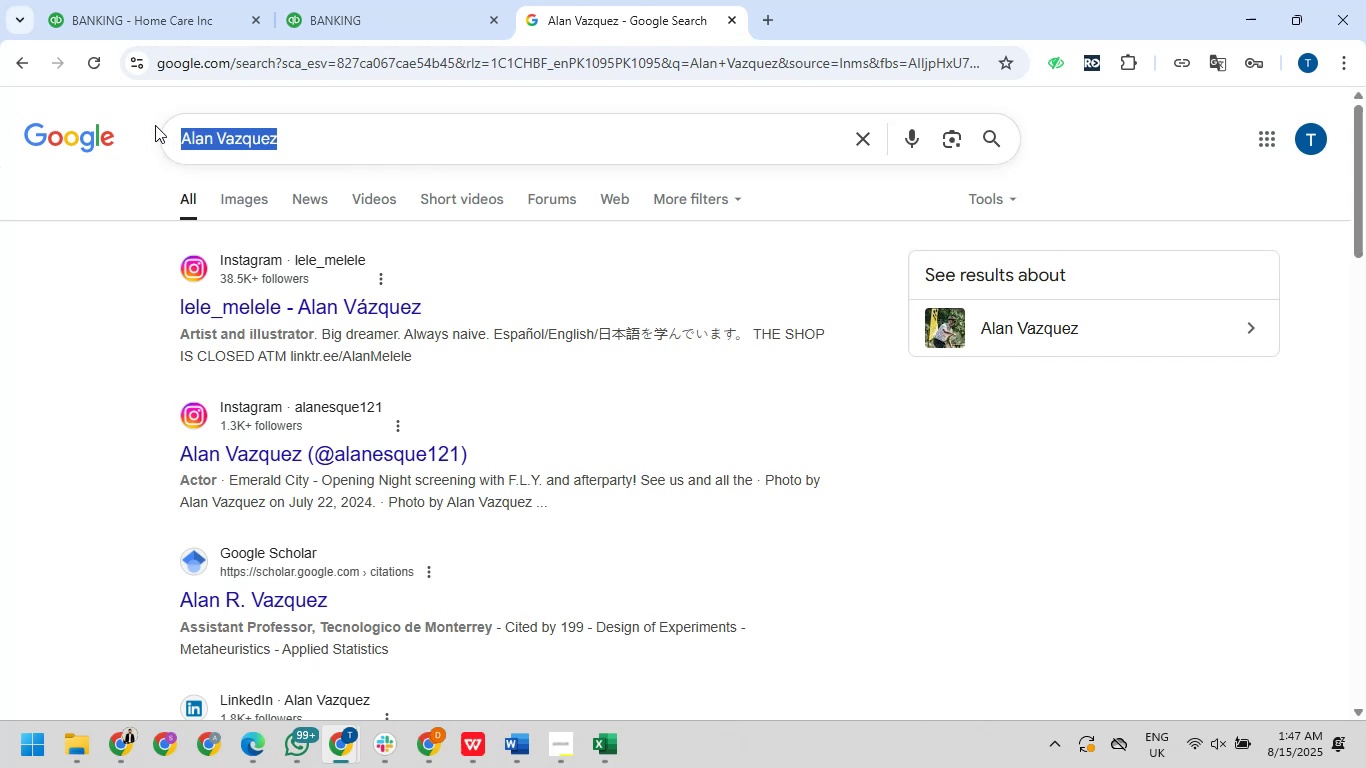 
key(Control+V)
 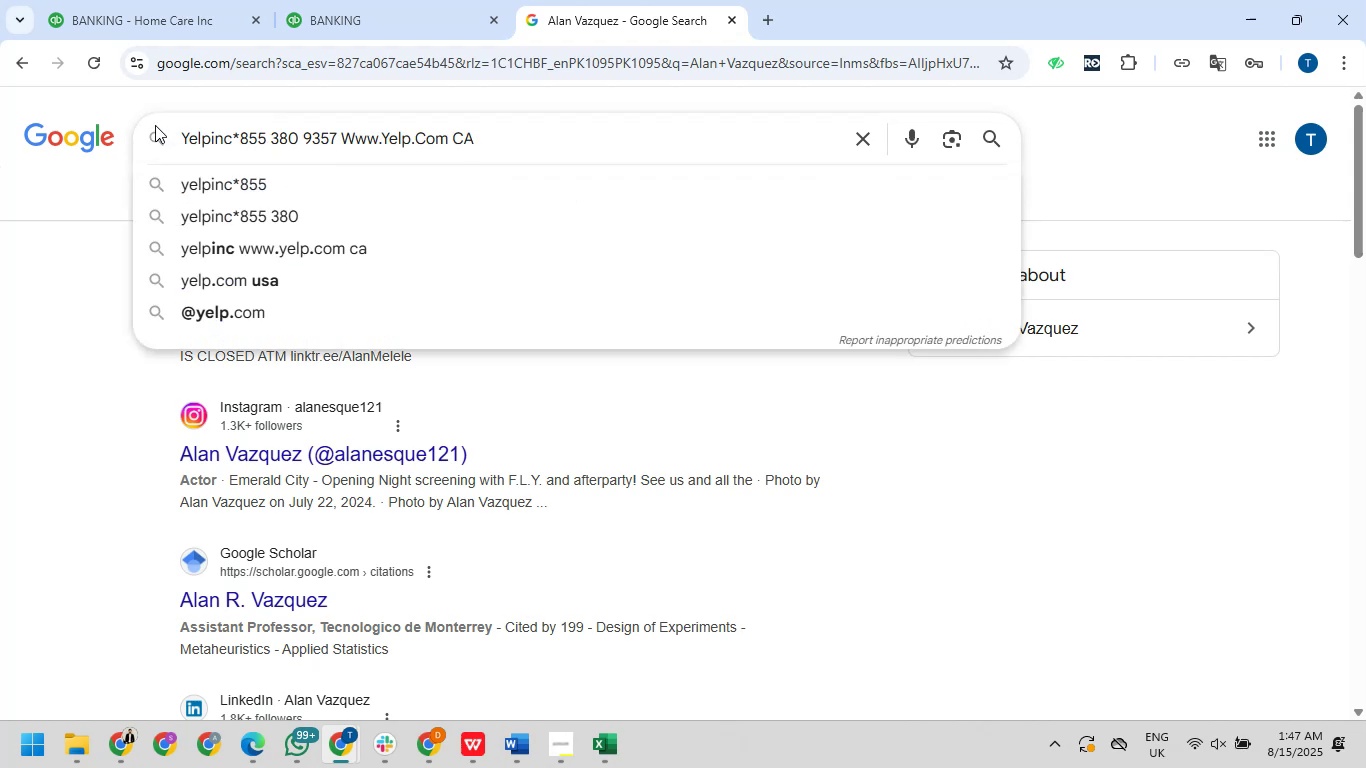 
key(NumpadEnter)
 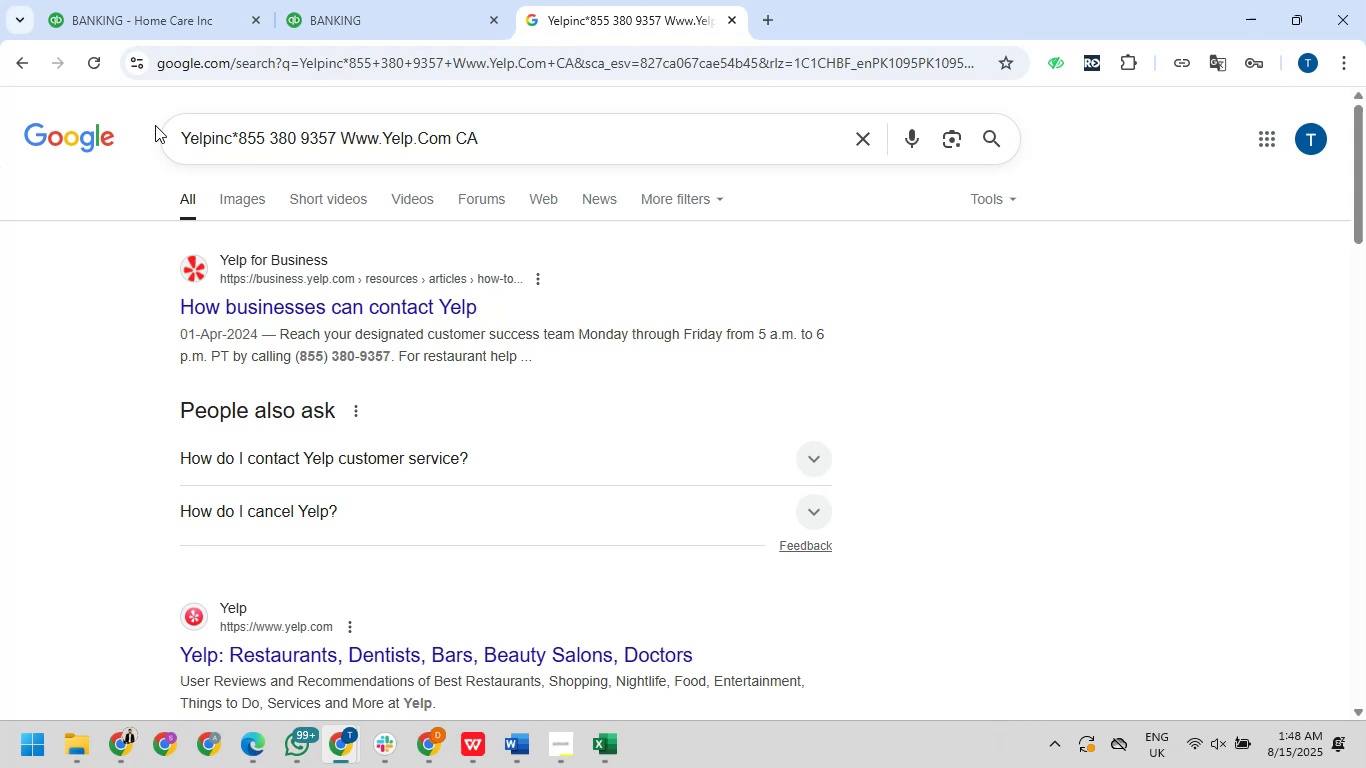 
wait(17.78)
 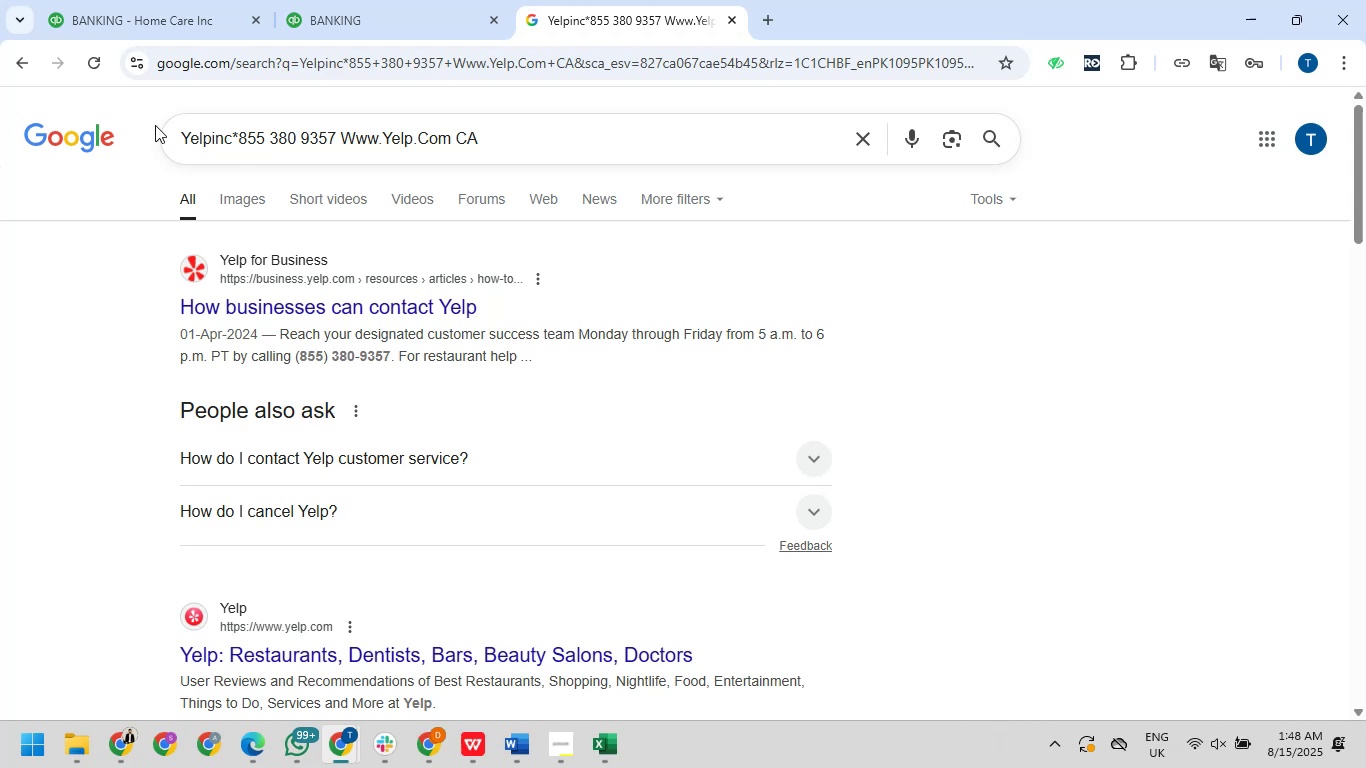 
scroll: coordinate [678, 343], scroll_direction: down, amount: 1.0
 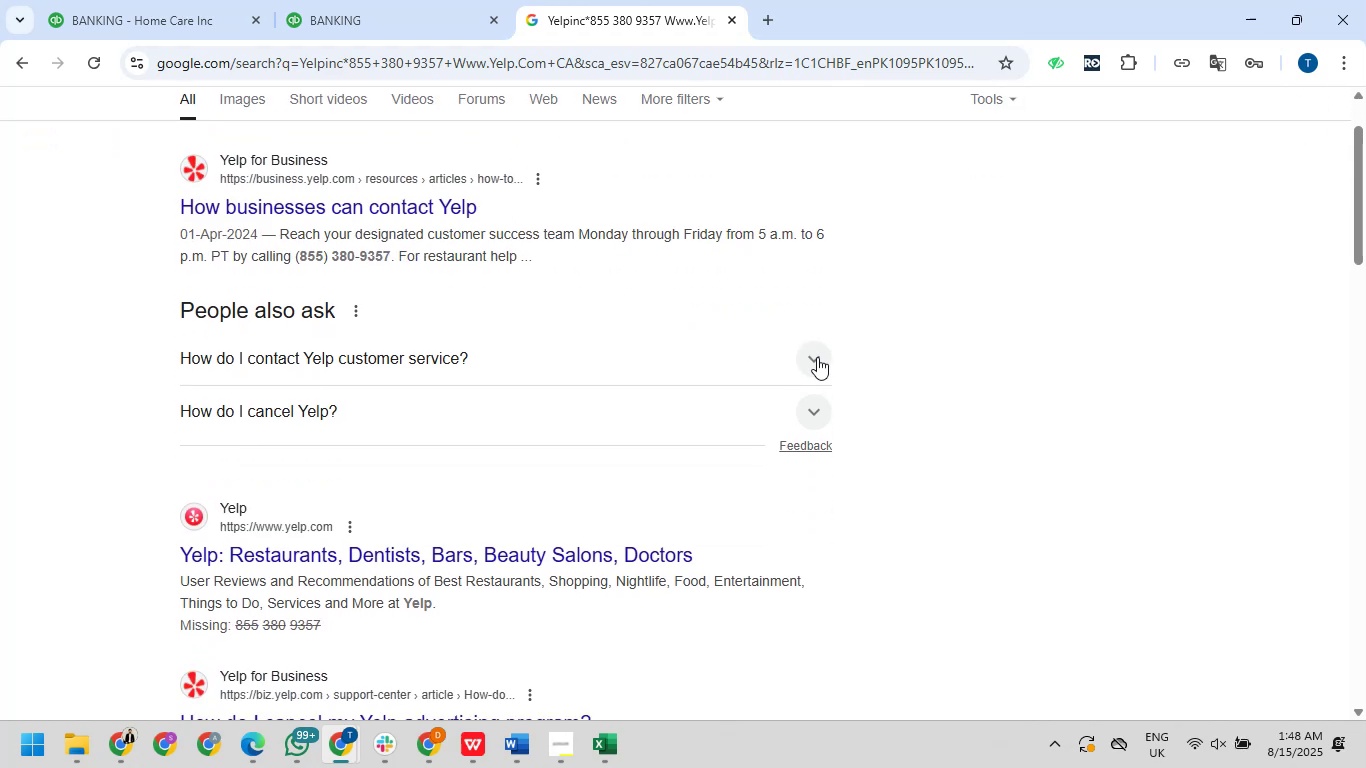 
left_click([817, 357])
 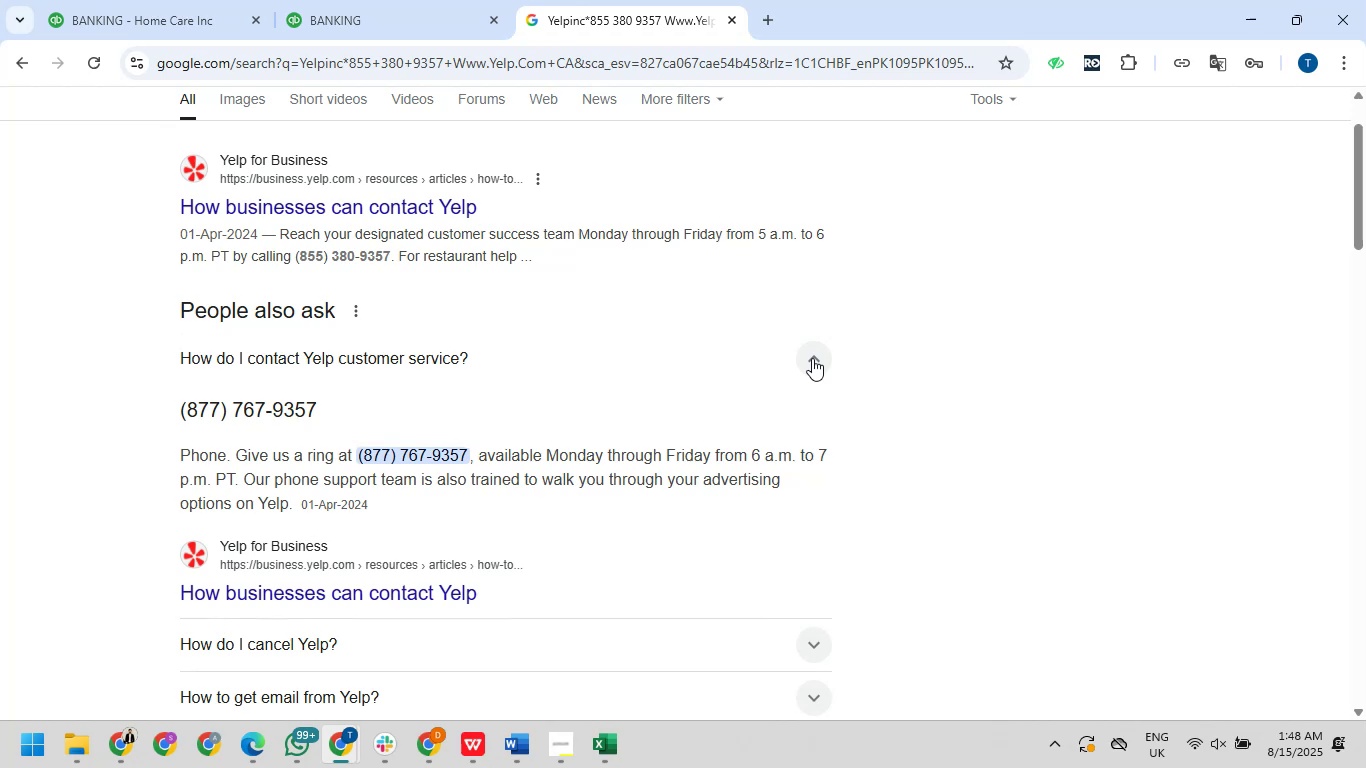 
wait(24.28)
 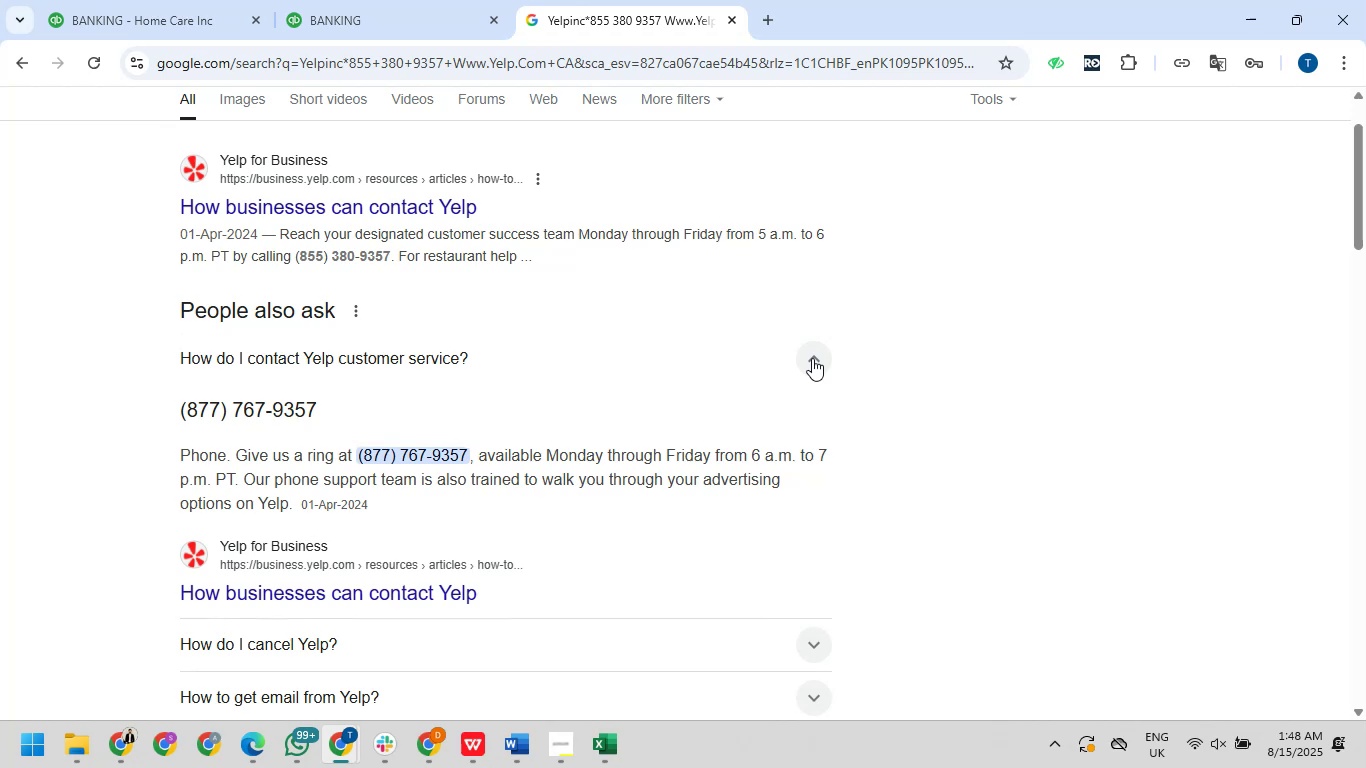 
left_click([813, 650])
 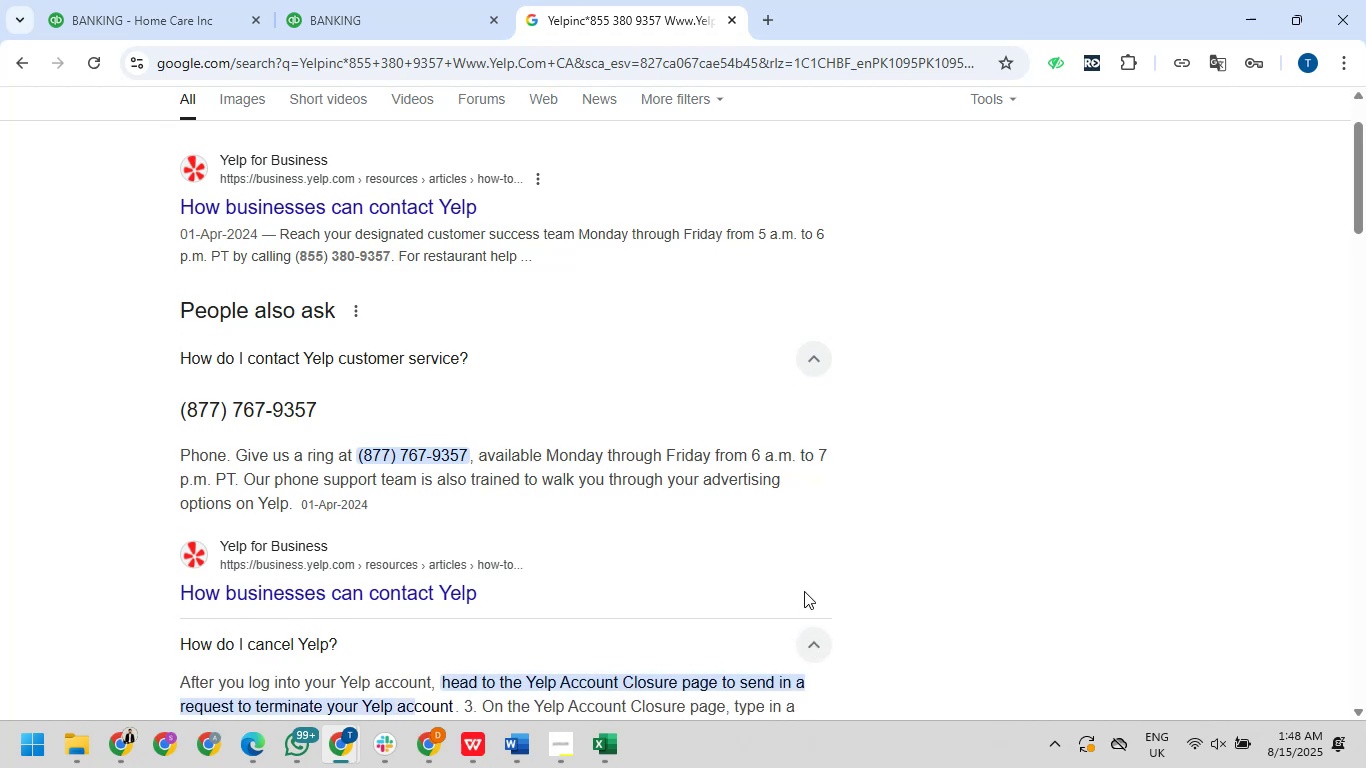 
scroll: coordinate [665, 498], scroll_direction: down, amount: 7.0
 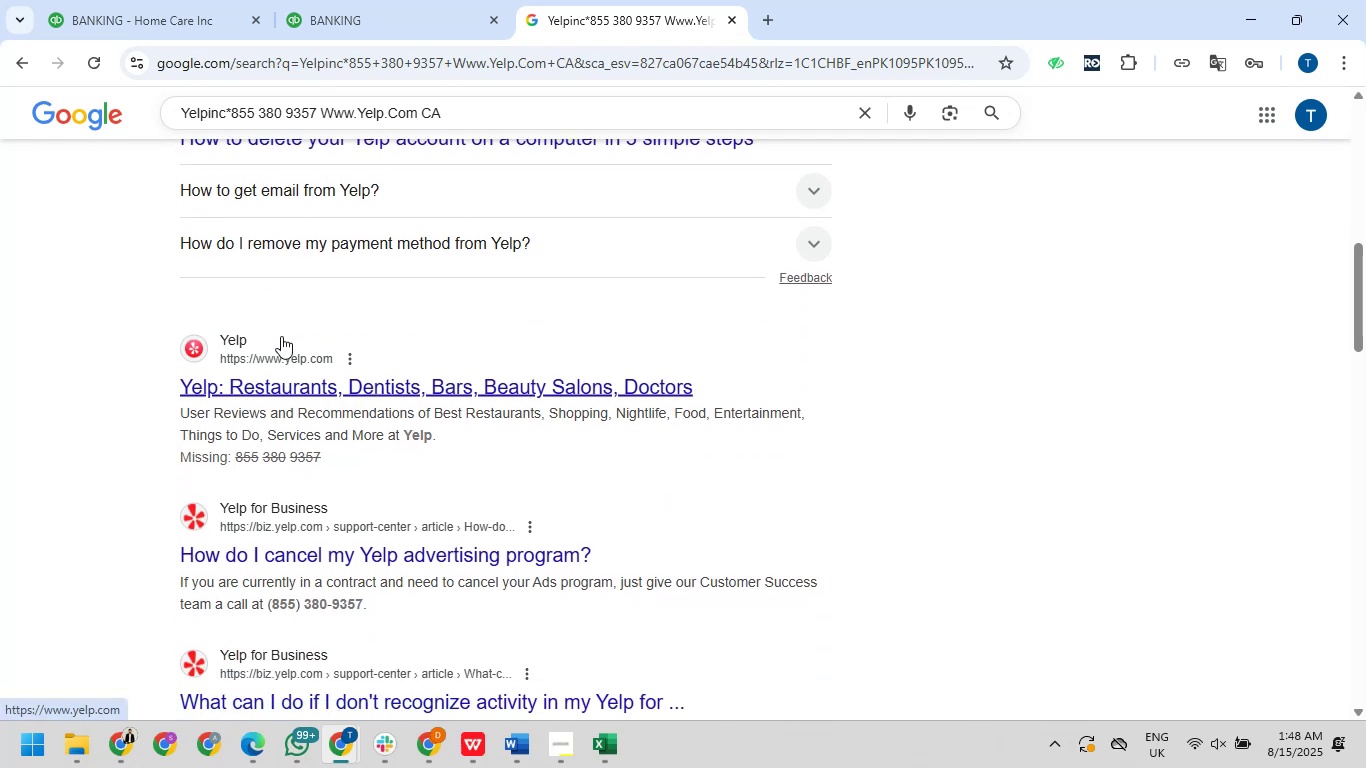 
left_click([274, 362])
 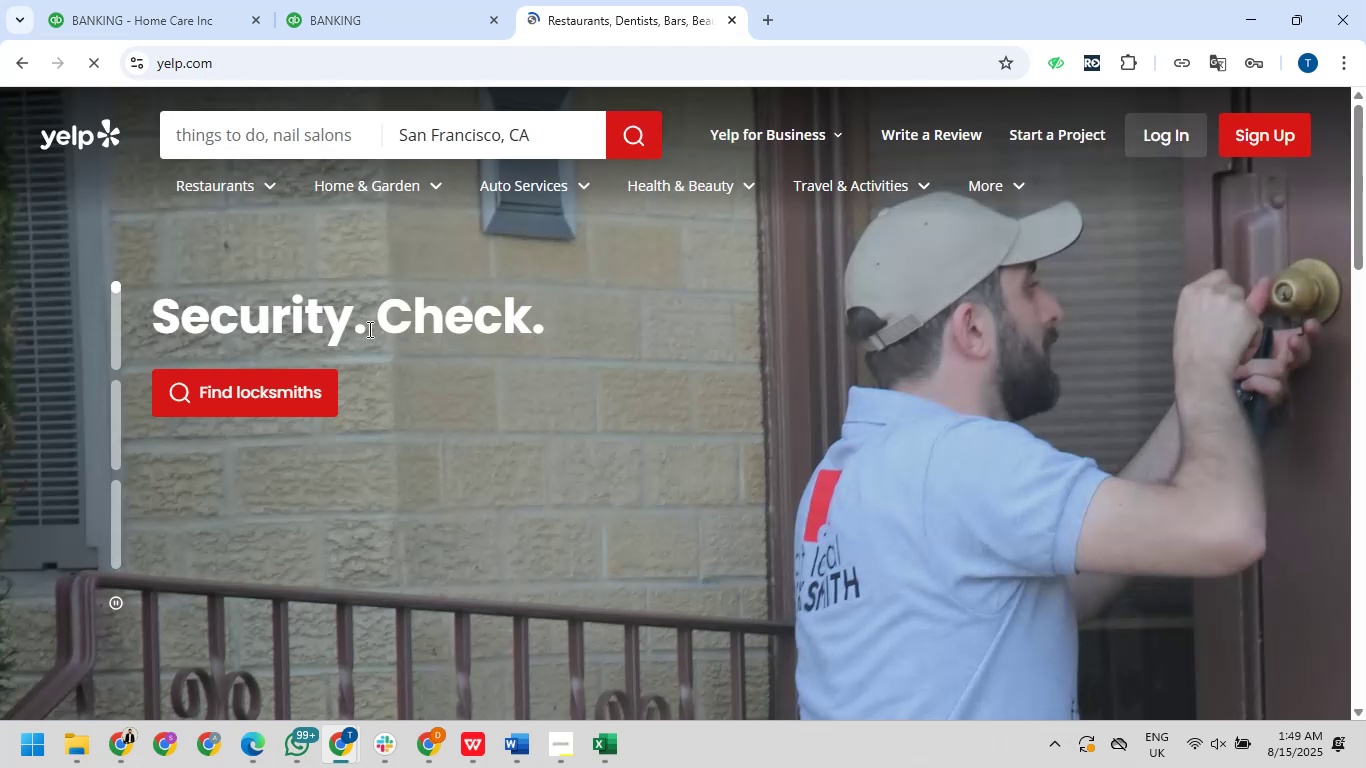 
wait(5.83)
 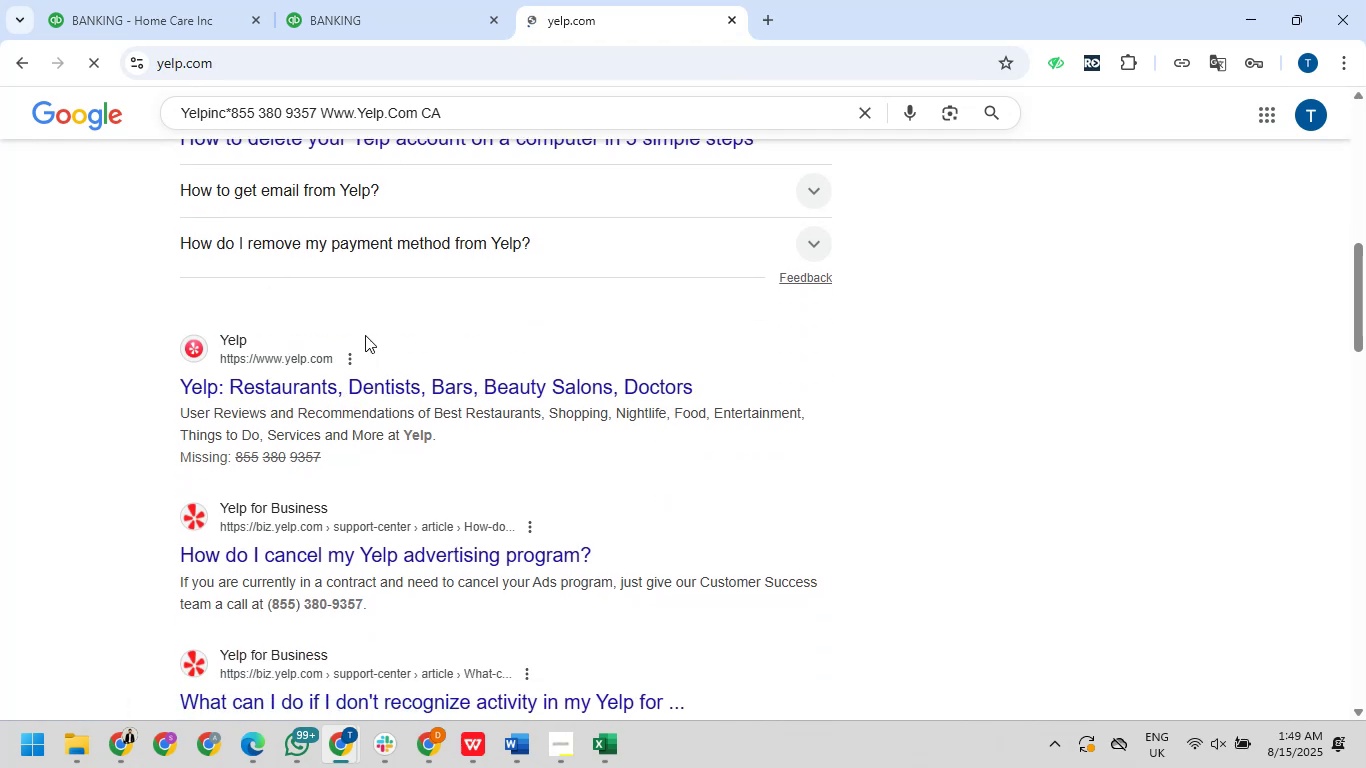 
scroll: coordinate [368, 329], scroll_direction: down, amount: 1.0
 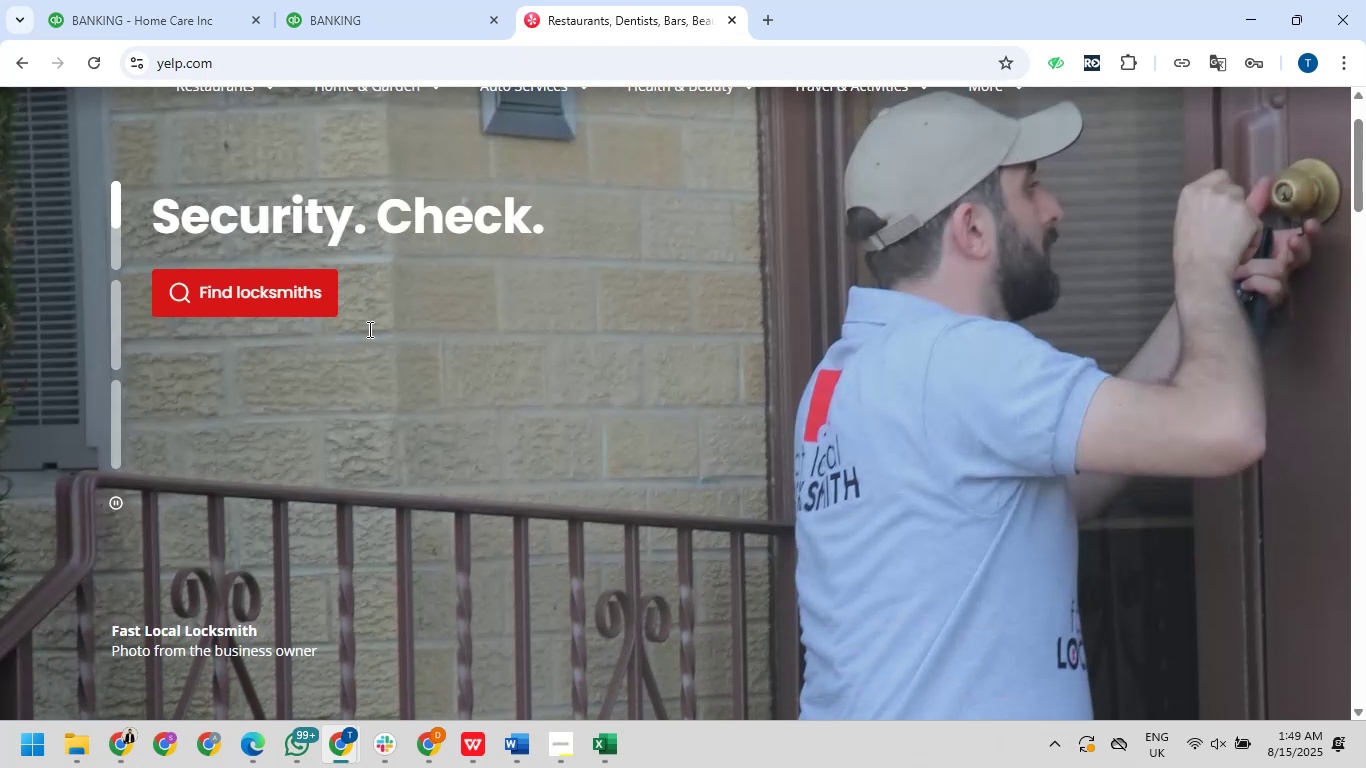 
scroll: coordinate [368, 330], scroll_direction: up, amount: 3.0
 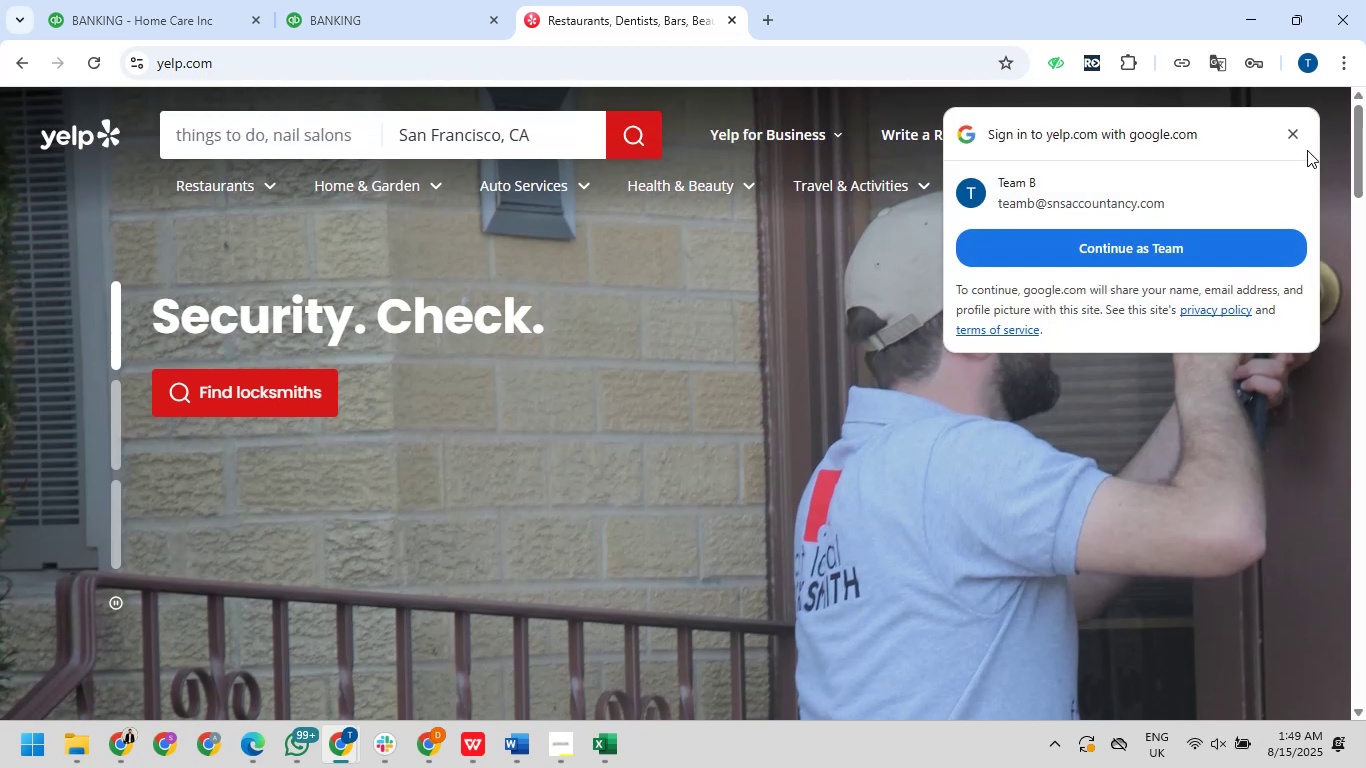 
left_click([1286, 135])
 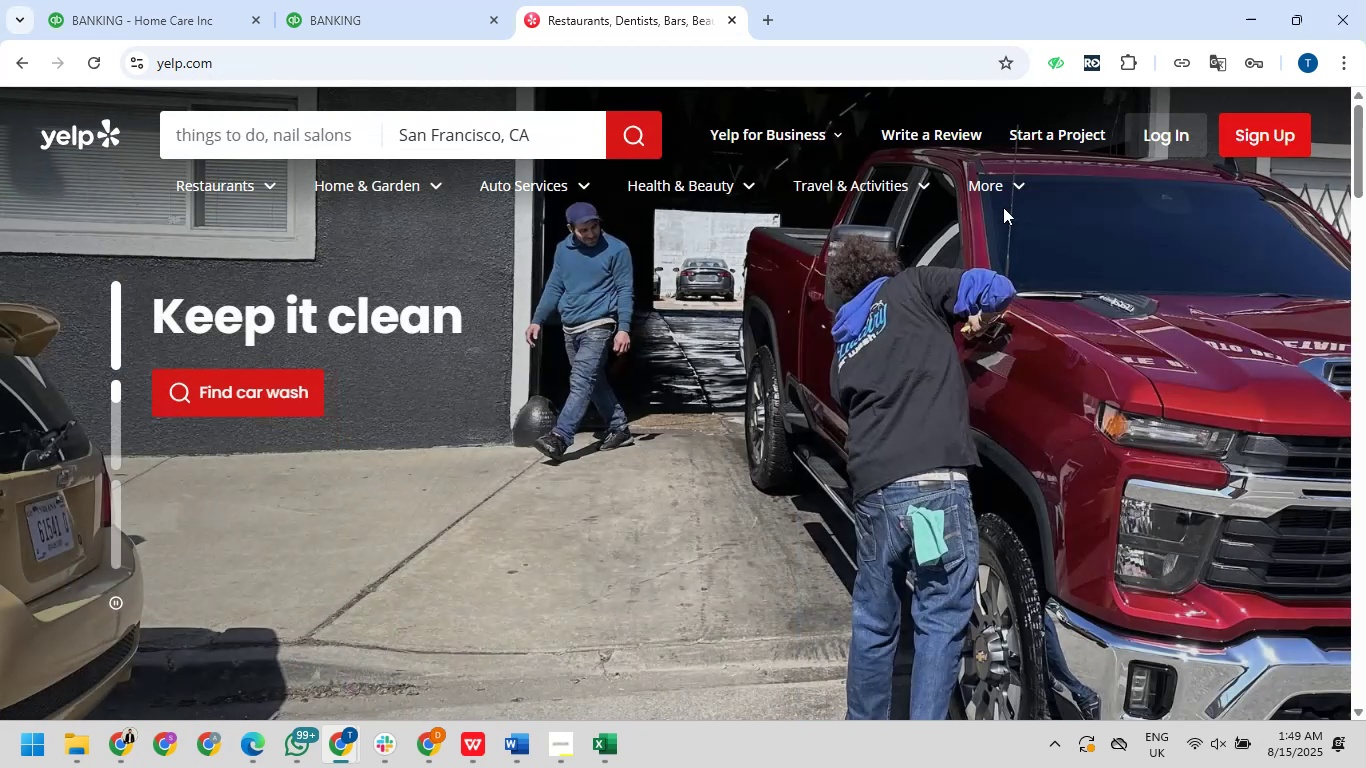 
scroll: coordinate [990, 221], scroll_direction: down, amount: 1.0
 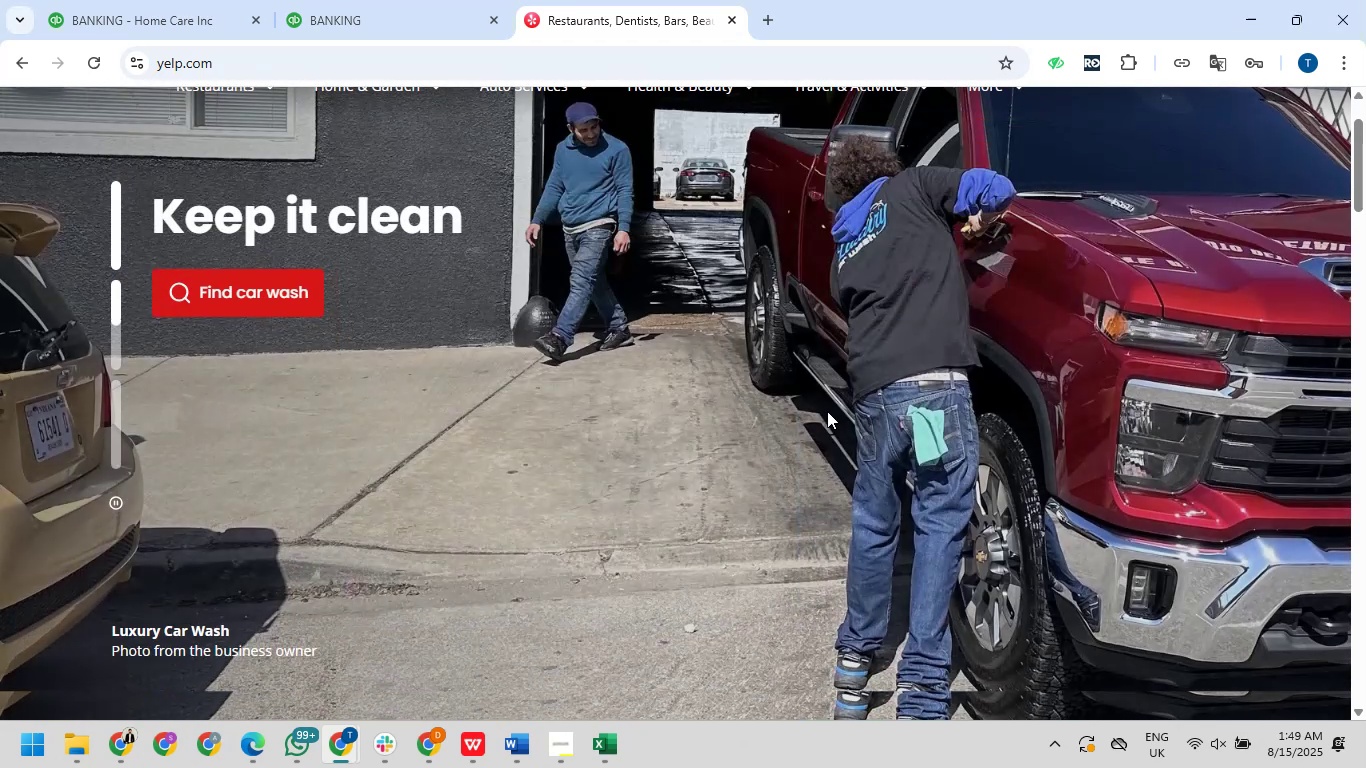 
scroll: coordinate [827, 411], scroll_direction: up, amount: 4.0
 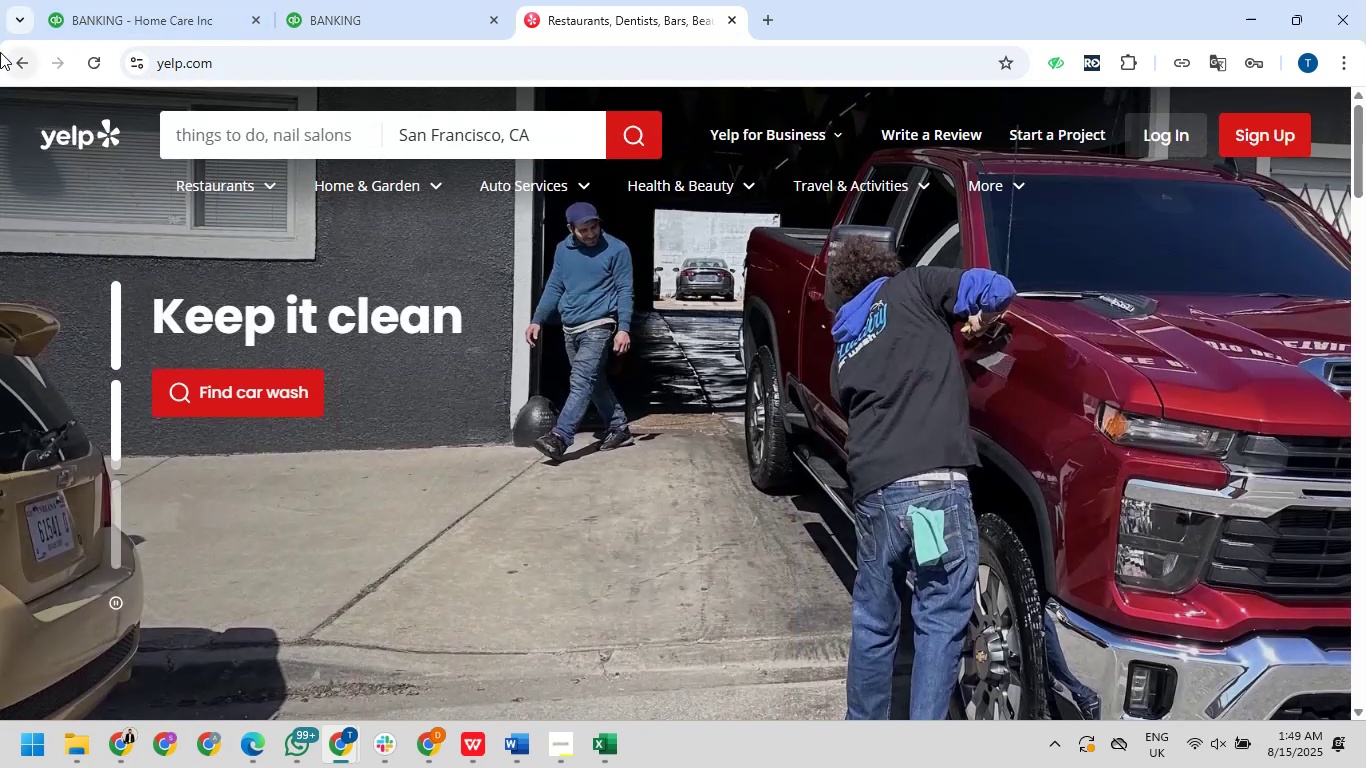 
left_click([15, 57])
 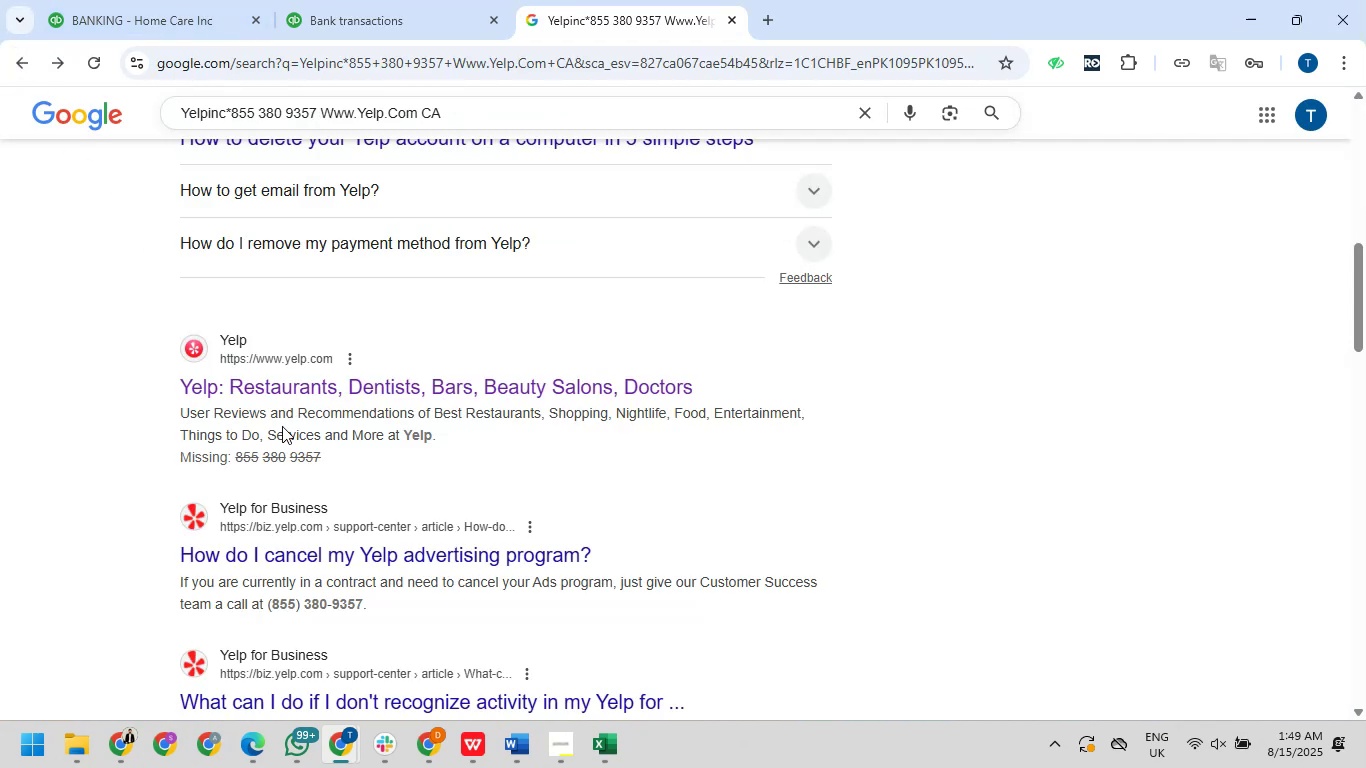 
scroll: coordinate [282, 426], scroll_direction: up, amount: 7.0
 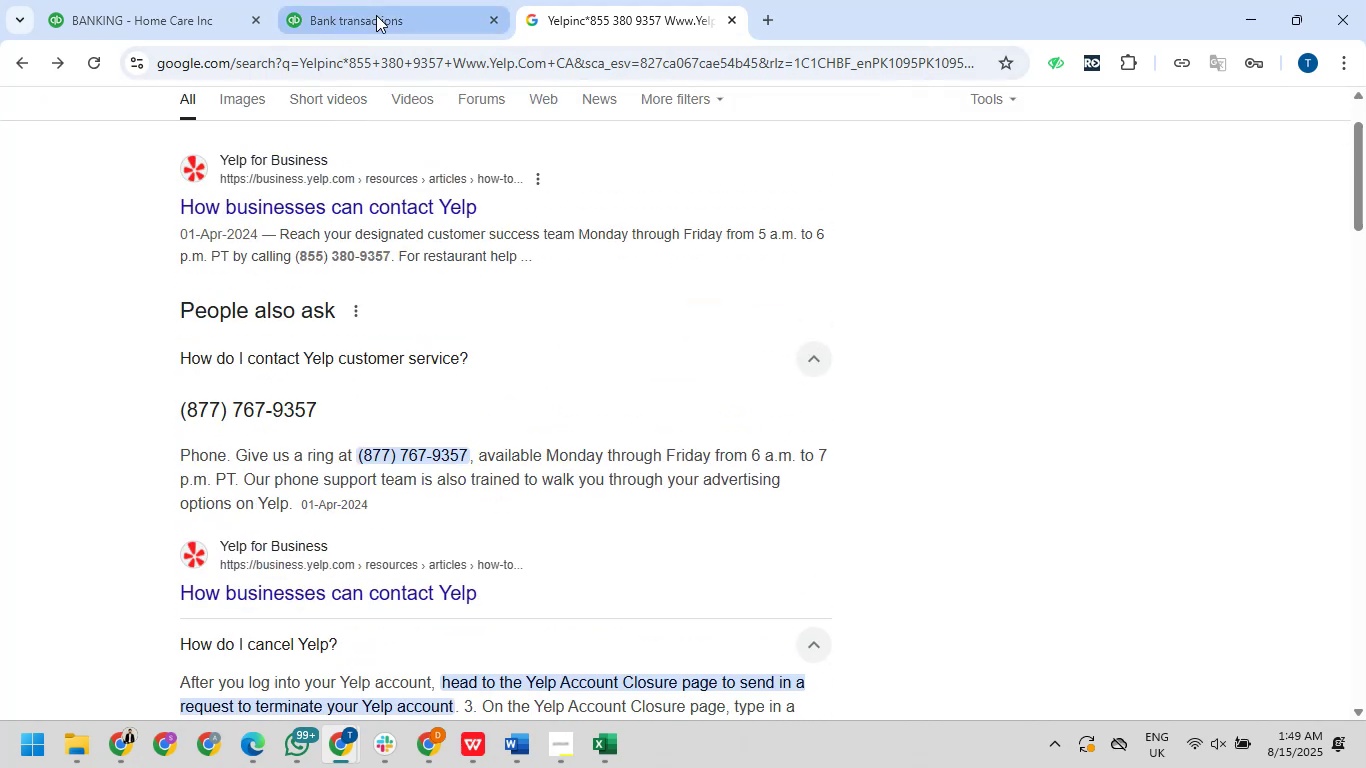 
left_click([376, 15])
 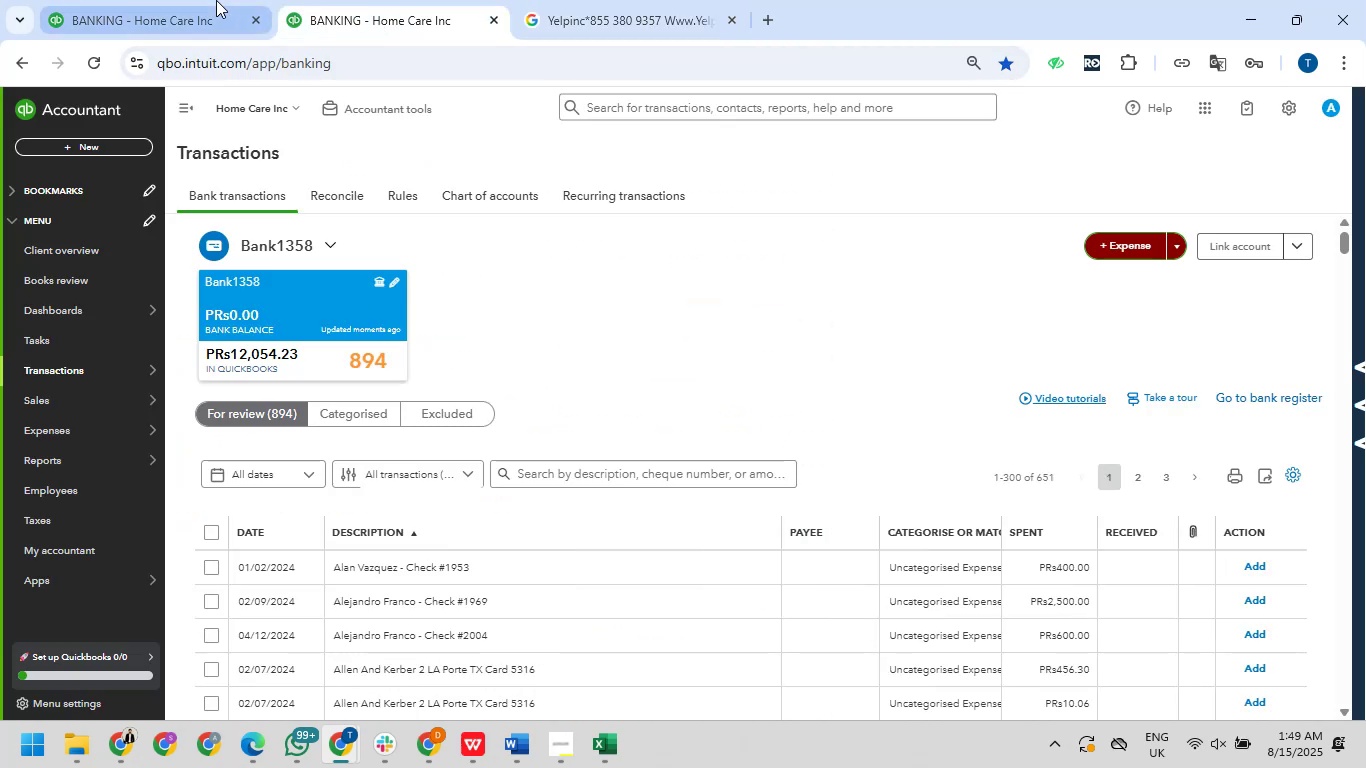 
left_click([216, 0])
 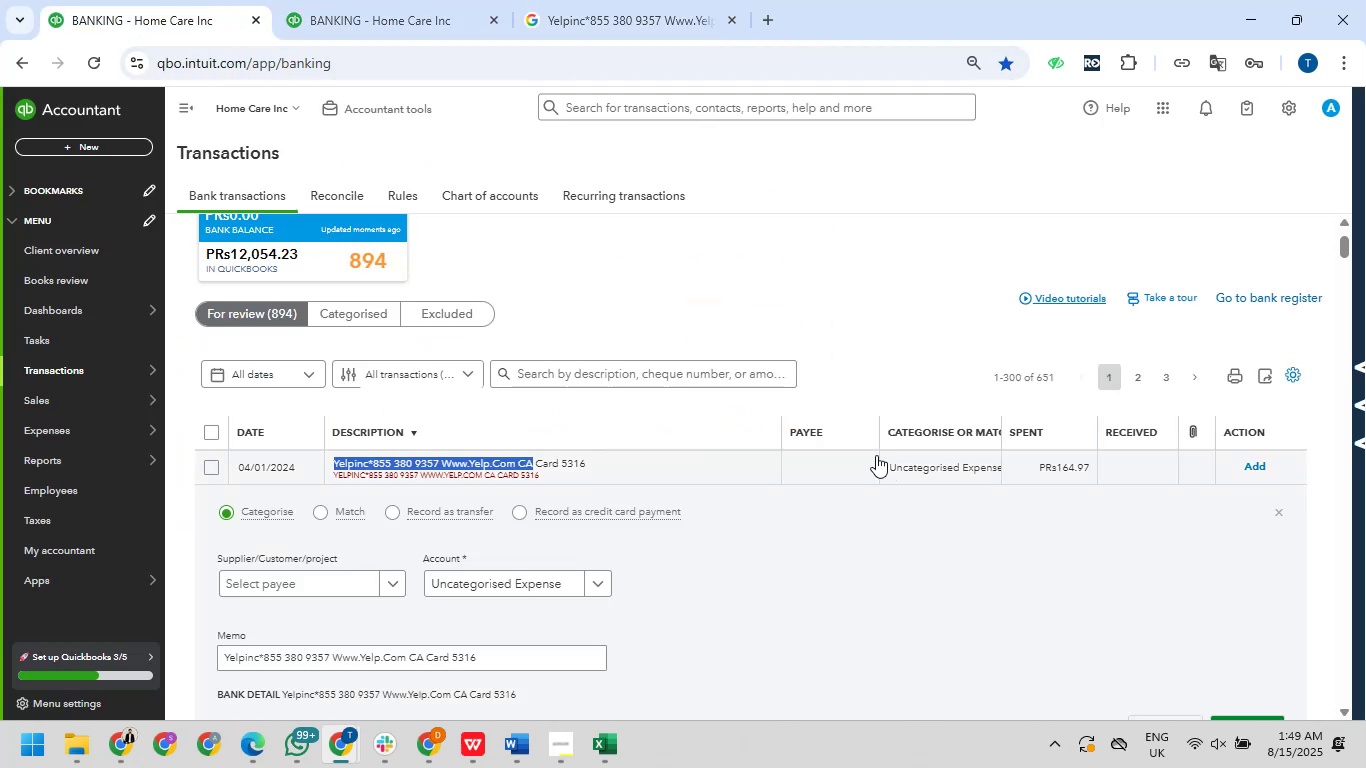 
scroll: coordinate [876, 455], scroll_direction: down, amount: 1.0
 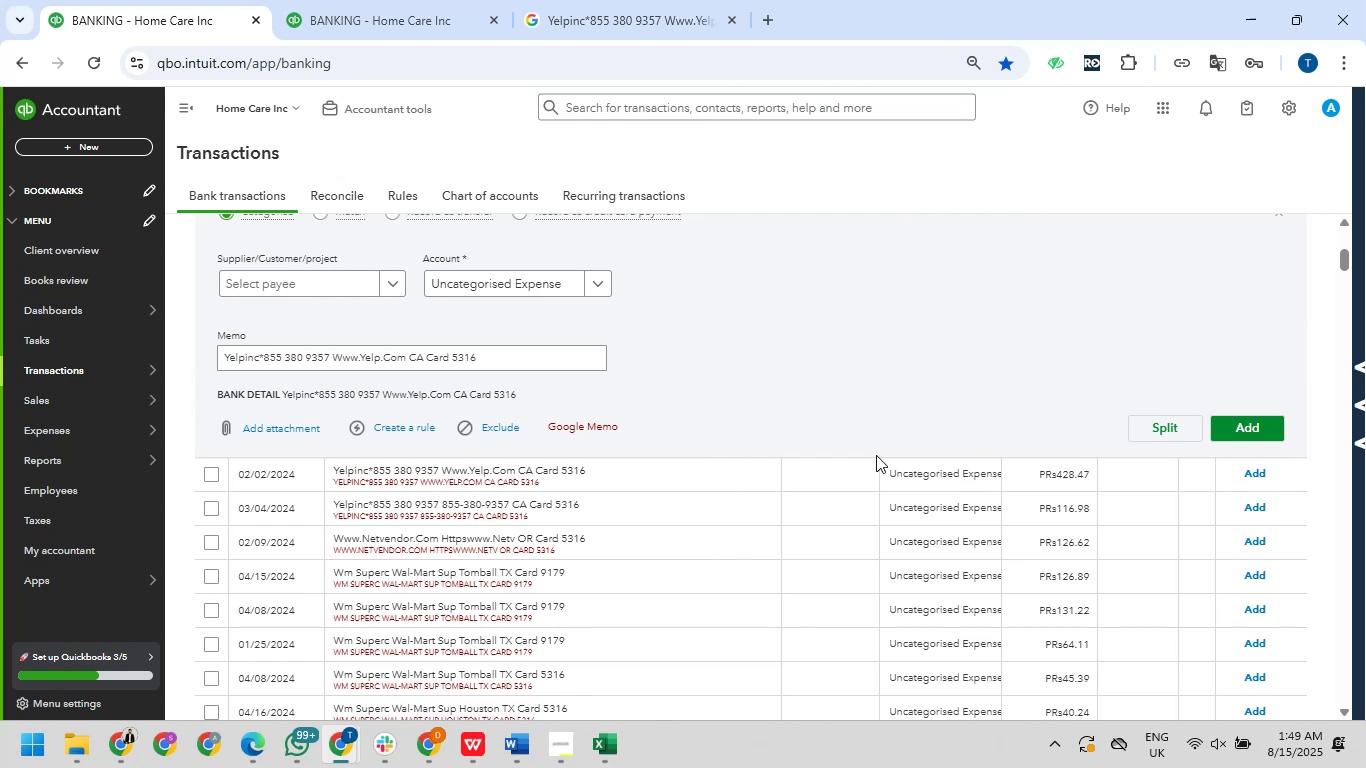 
wait(17.57)
 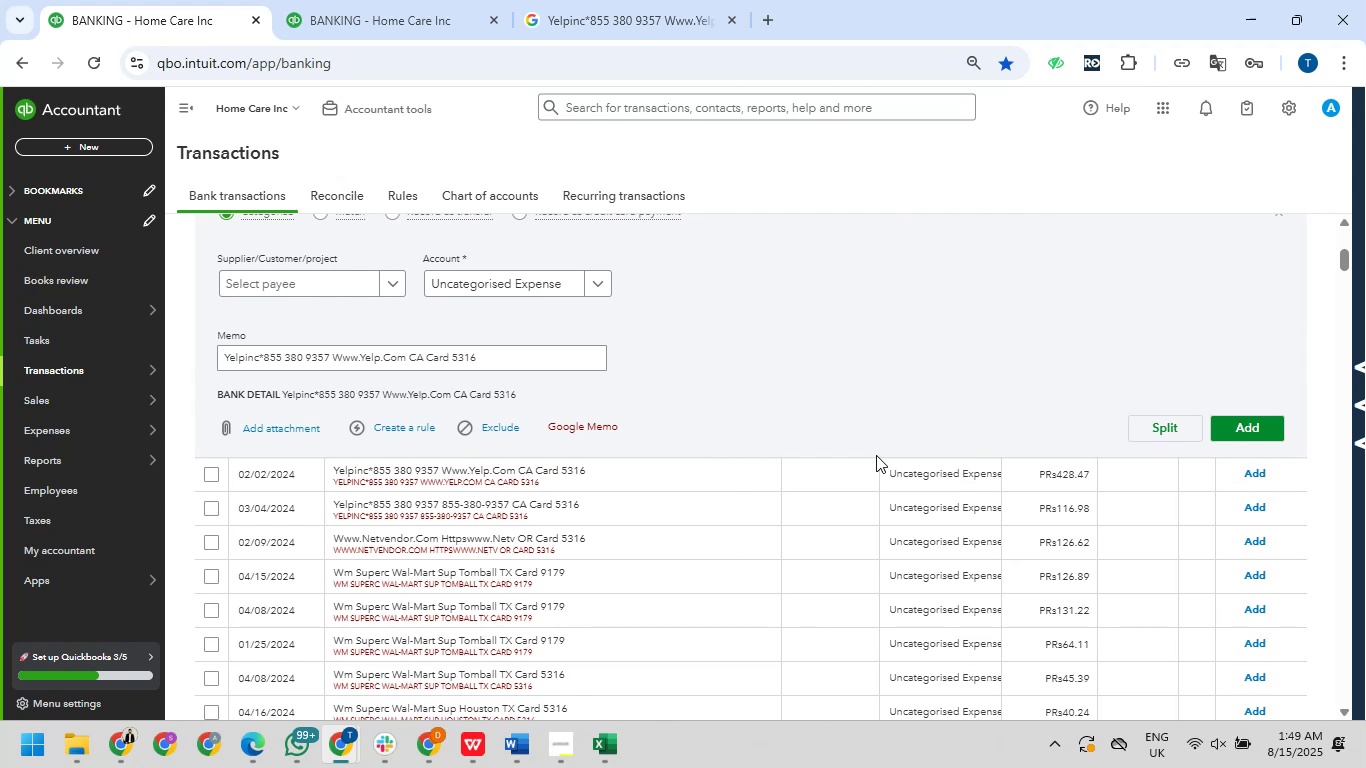 
left_click_drag(start_coordinate=[711, 0], to_coordinate=[698, 3])
 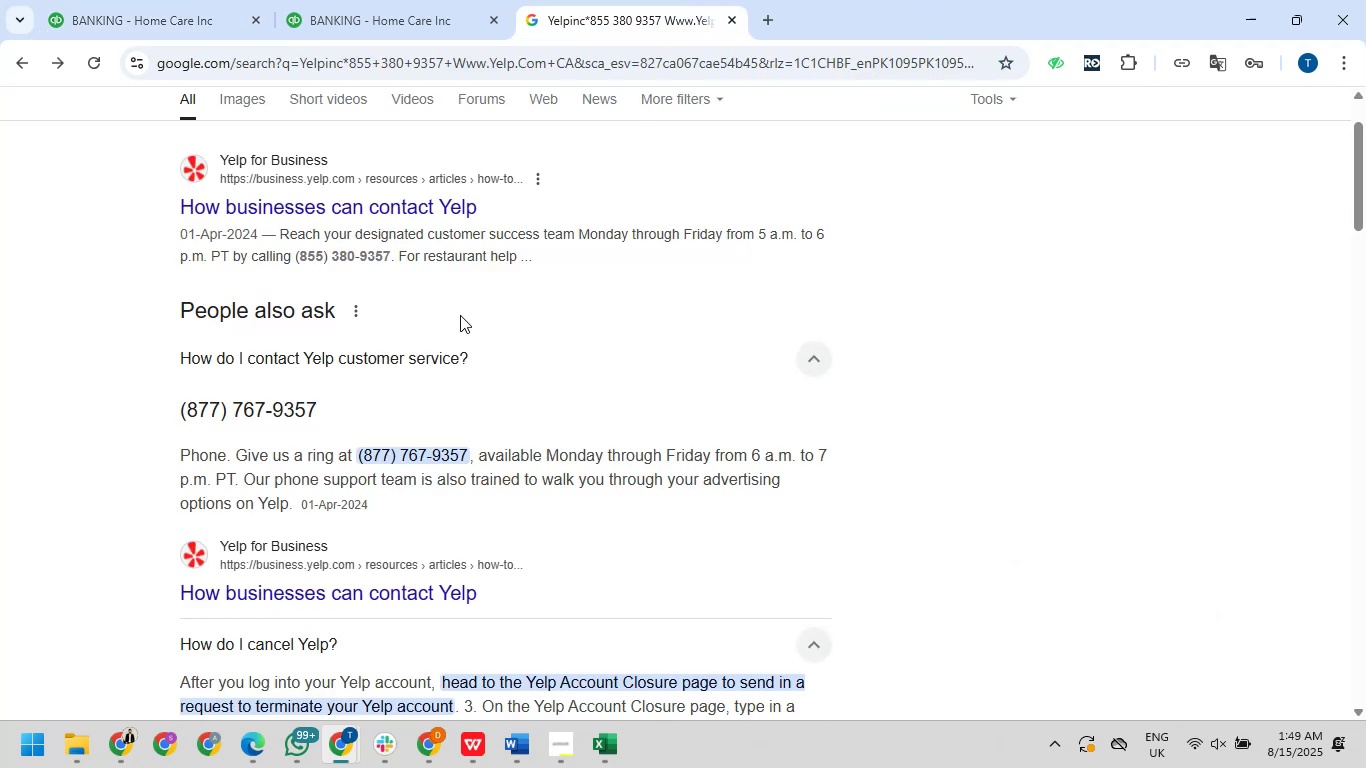 
scroll: coordinate [470, 314], scroll_direction: up, amount: 7.0
 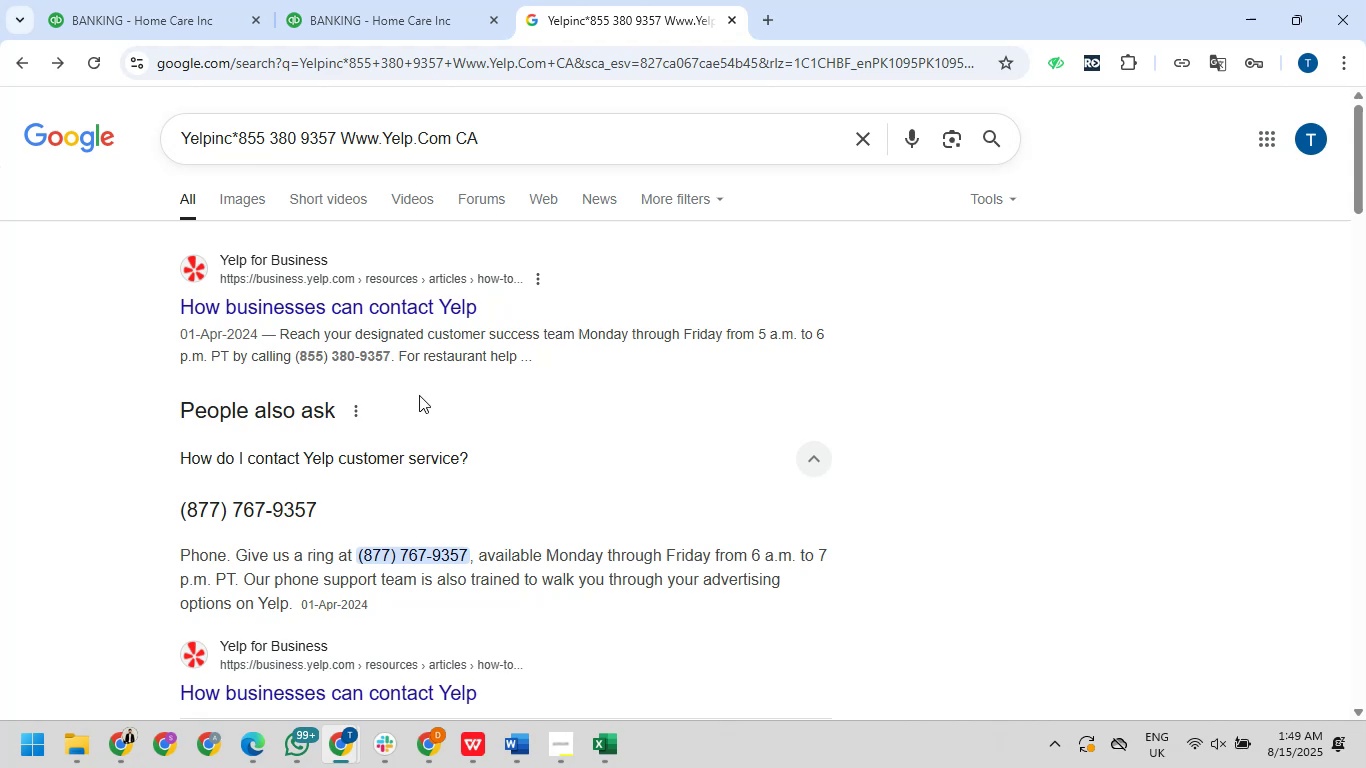 
wait(5.25)
 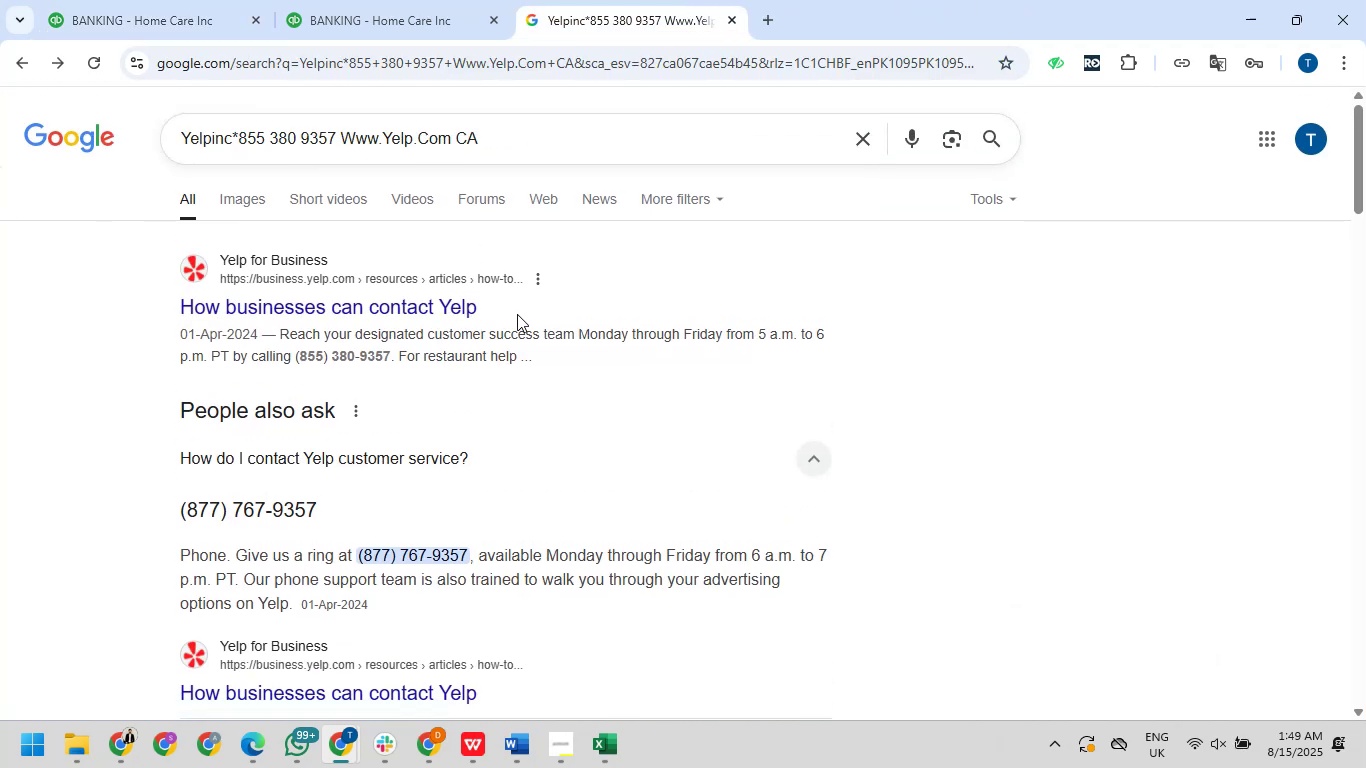 
scroll: coordinate [423, 481], scroll_direction: down, amount: 2.0
 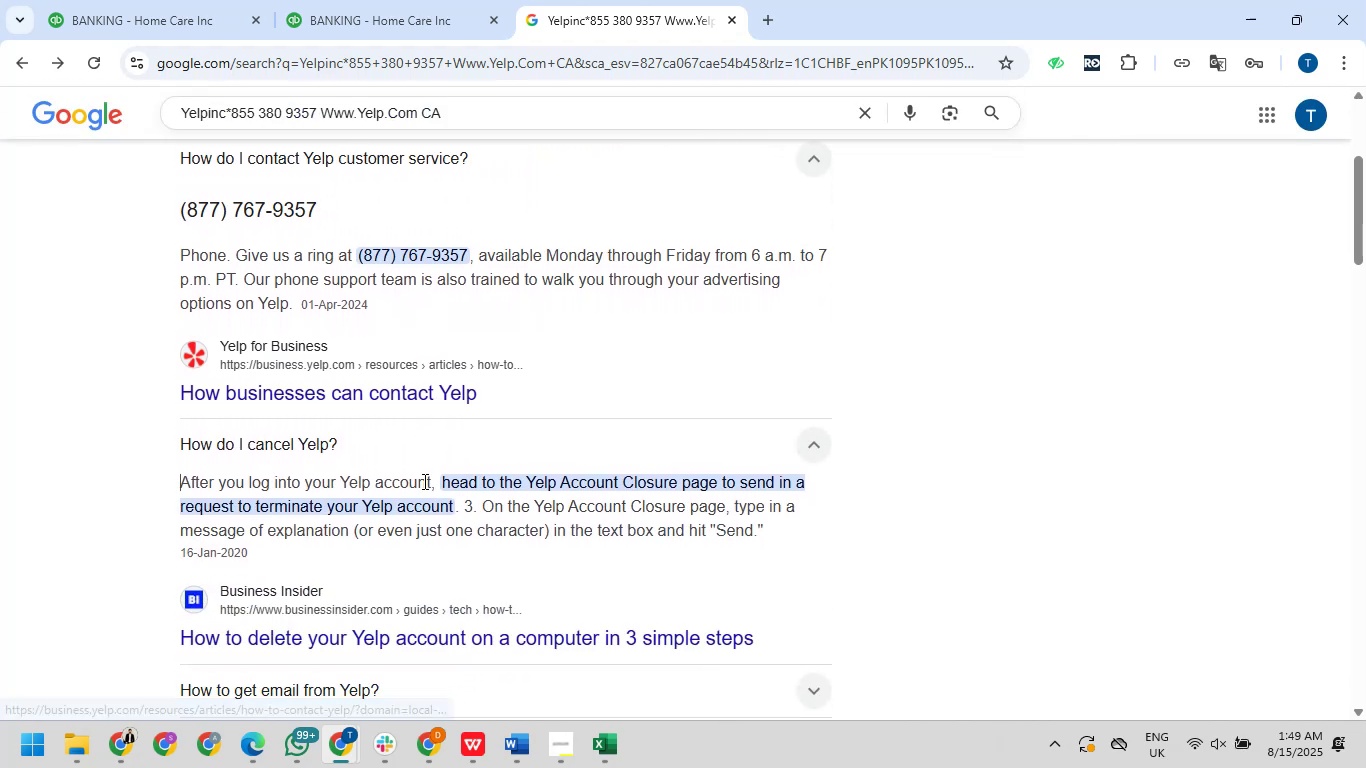 
scroll: coordinate [423, 481], scroll_direction: up, amount: 2.0
 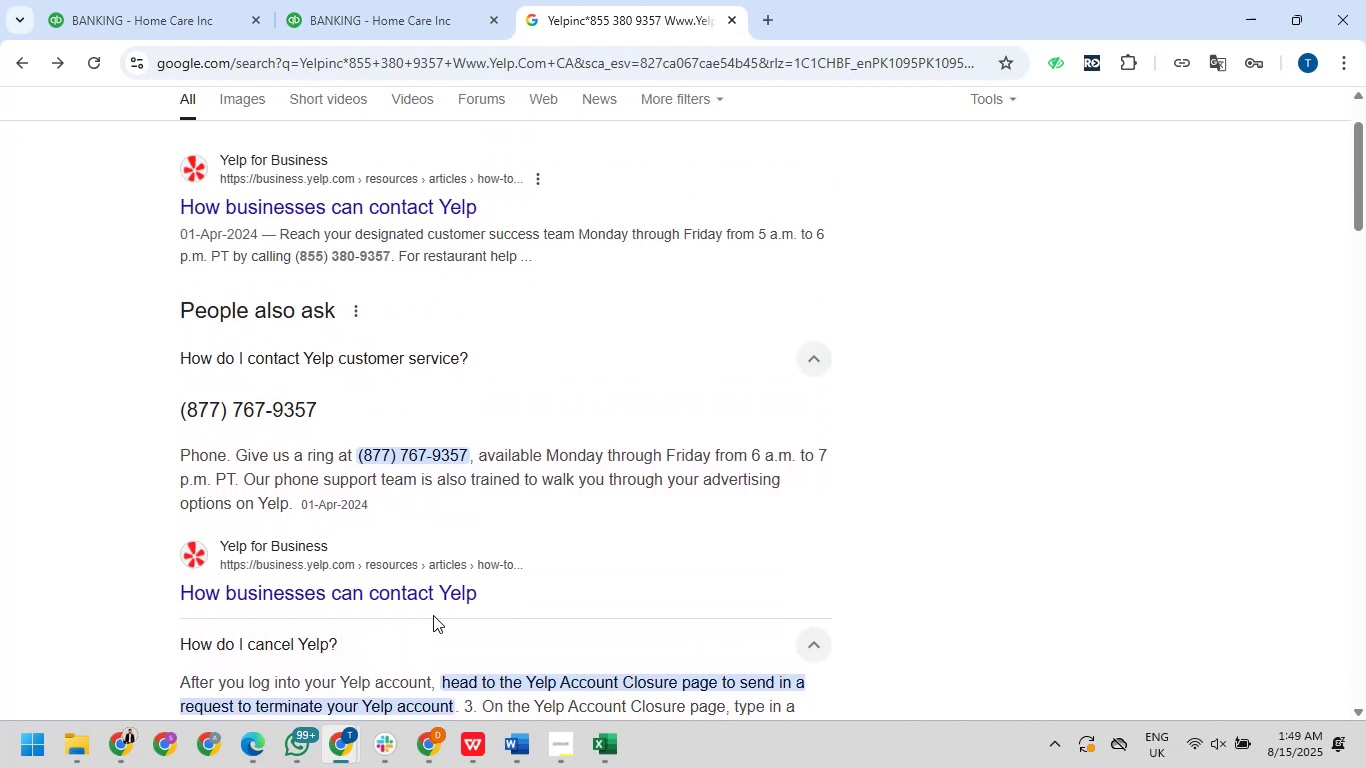 
scroll: coordinate [515, 585], scroll_direction: down, amount: 3.0
 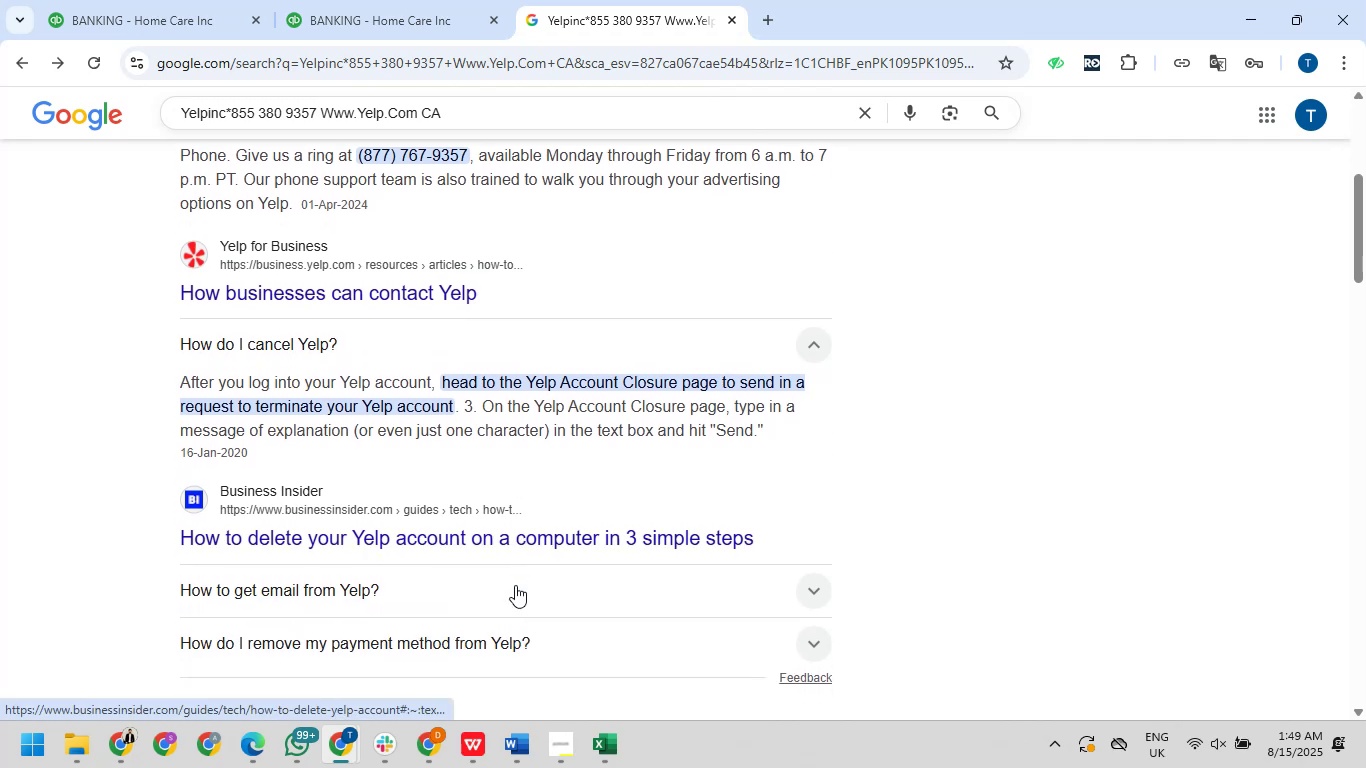 
scroll: coordinate [515, 585], scroll_direction: up, amount: 1.0
 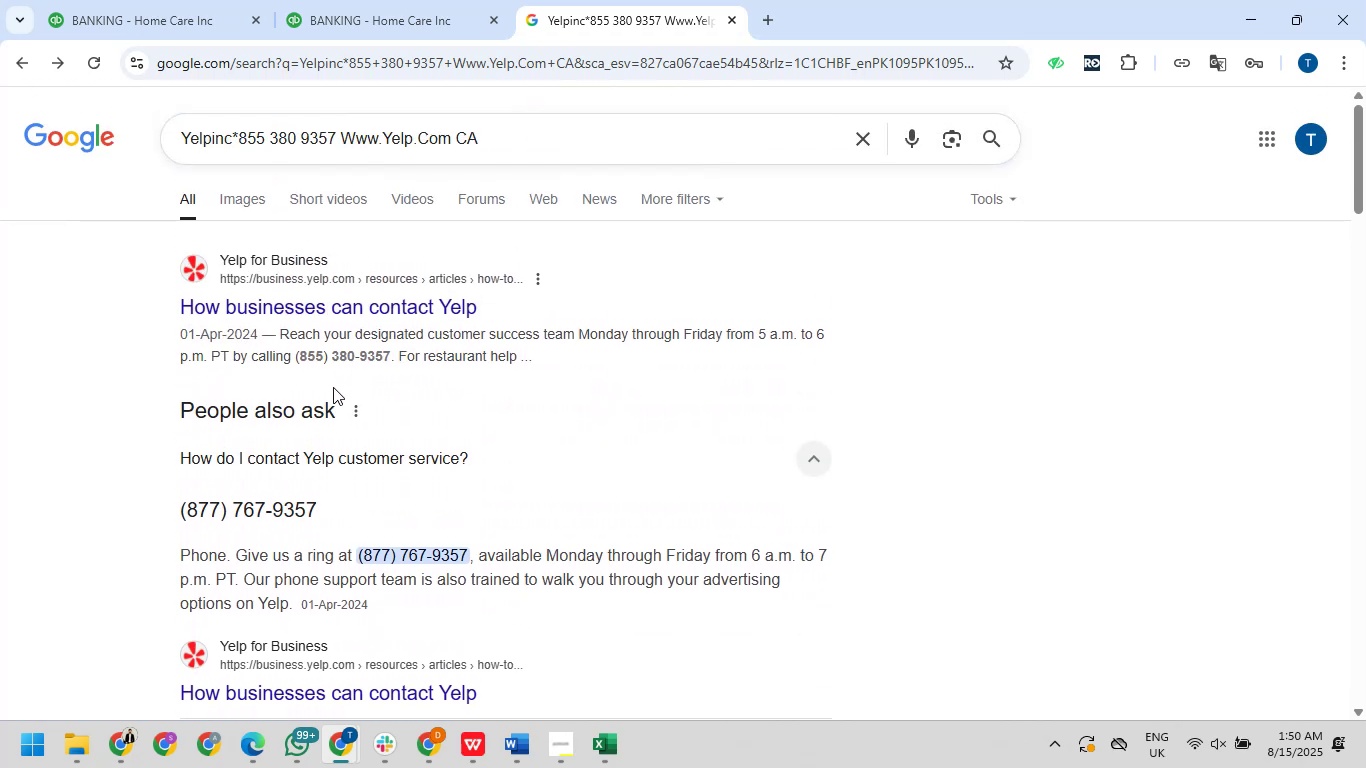 
wait(9.39)
 